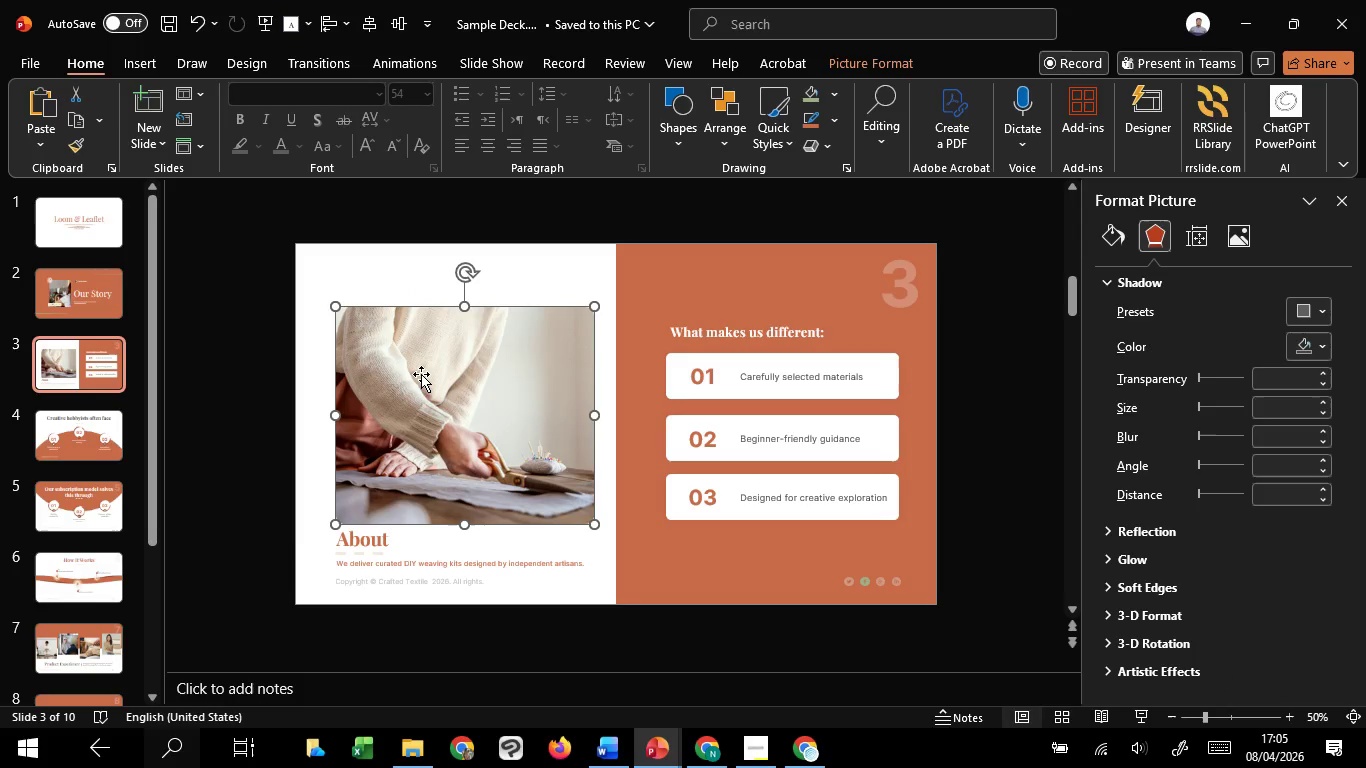 
scroll: coordinate [421, 374], scroll_direction: up, amount: 2.0
 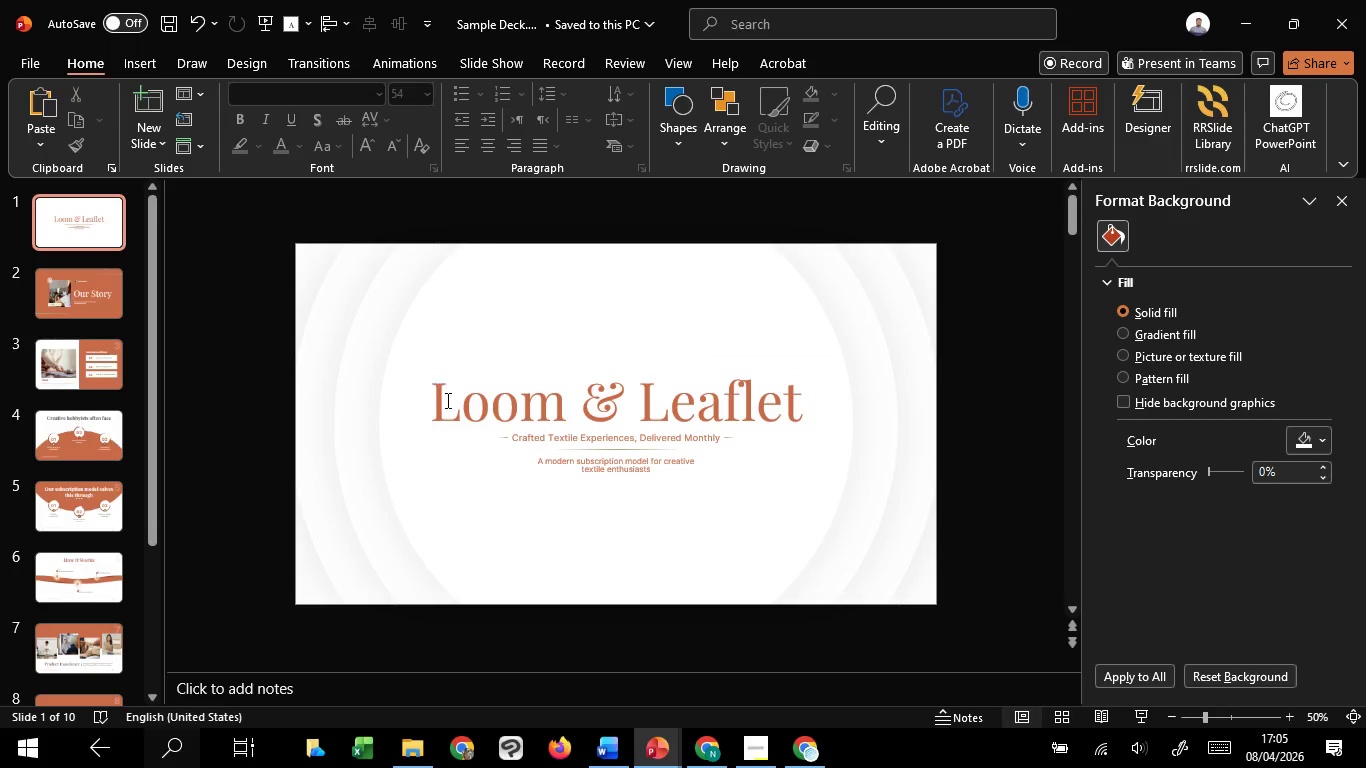 
left_click([446, 400])
 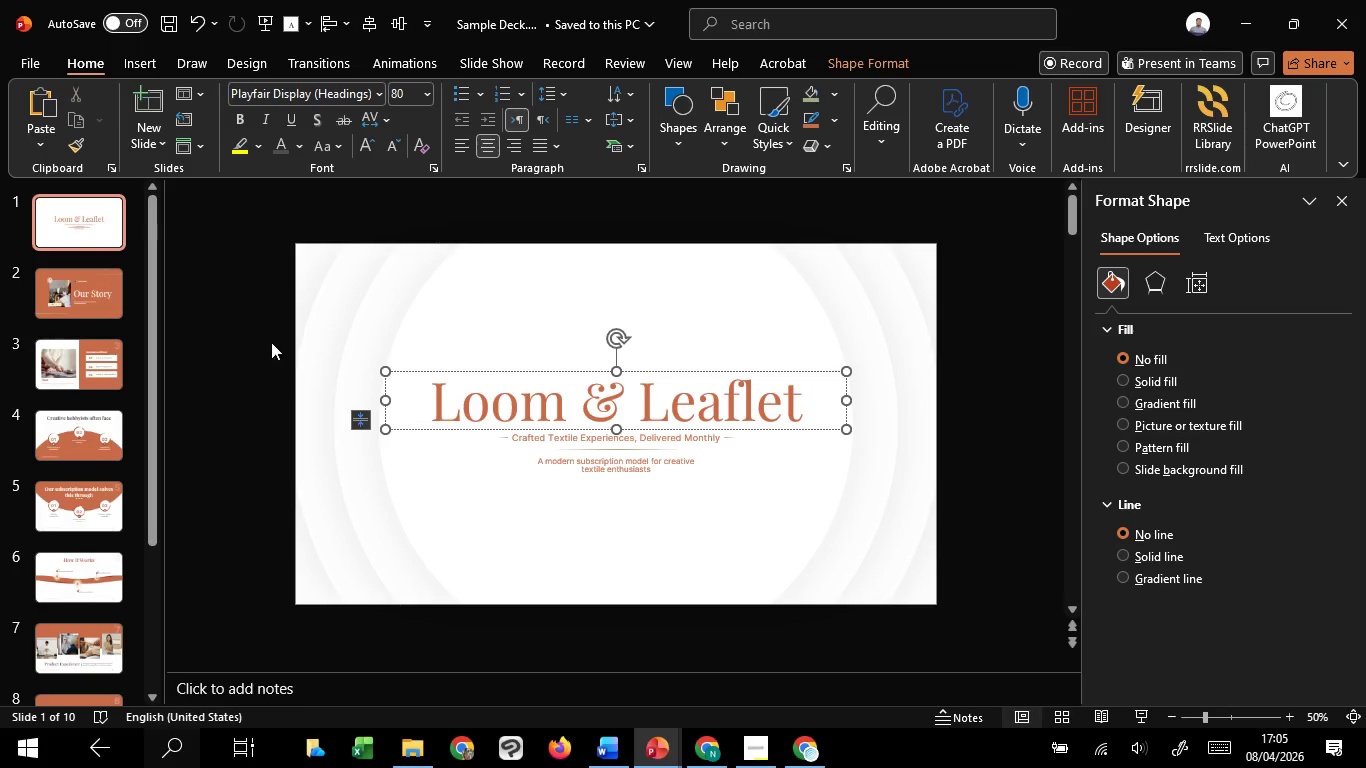 
left_click([246, 330])
 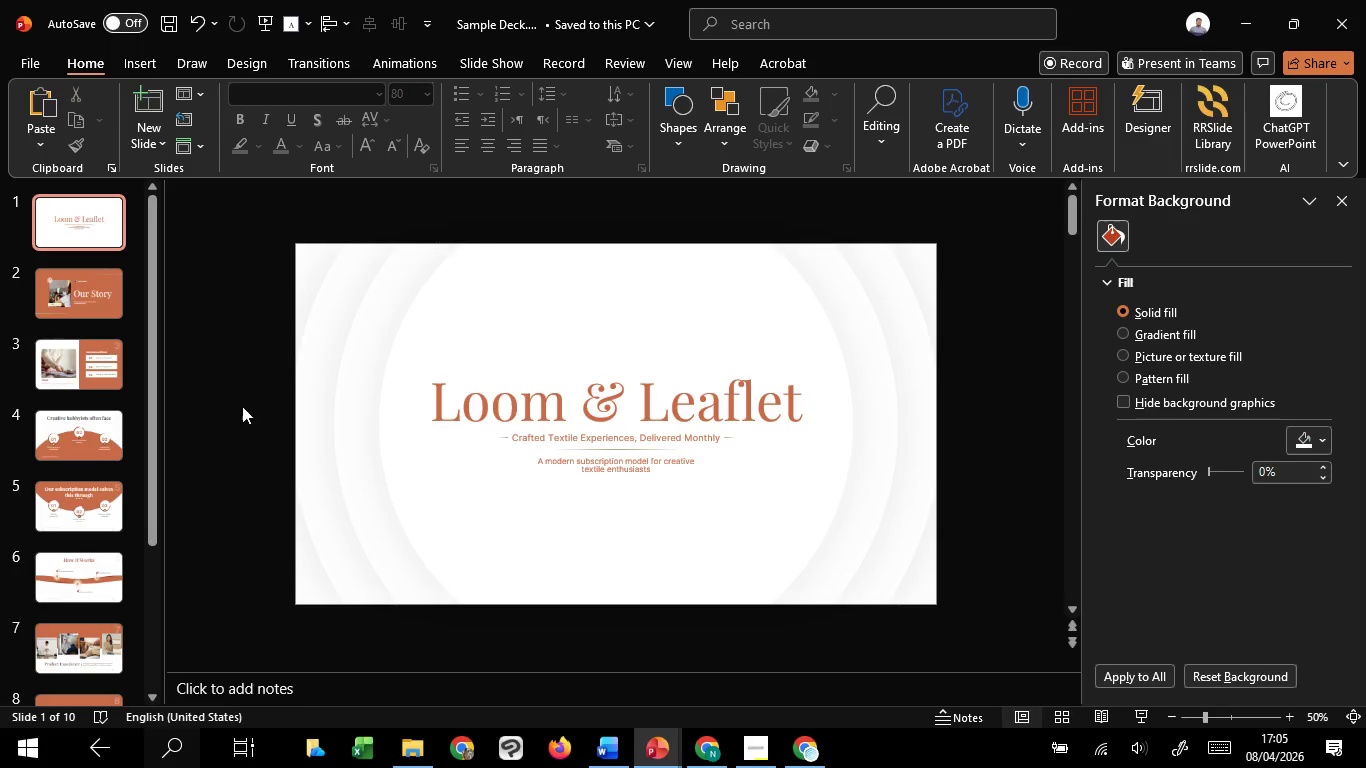 
scroll: coordinate [241, 409], scroll_direction: none, amount: 0.0
 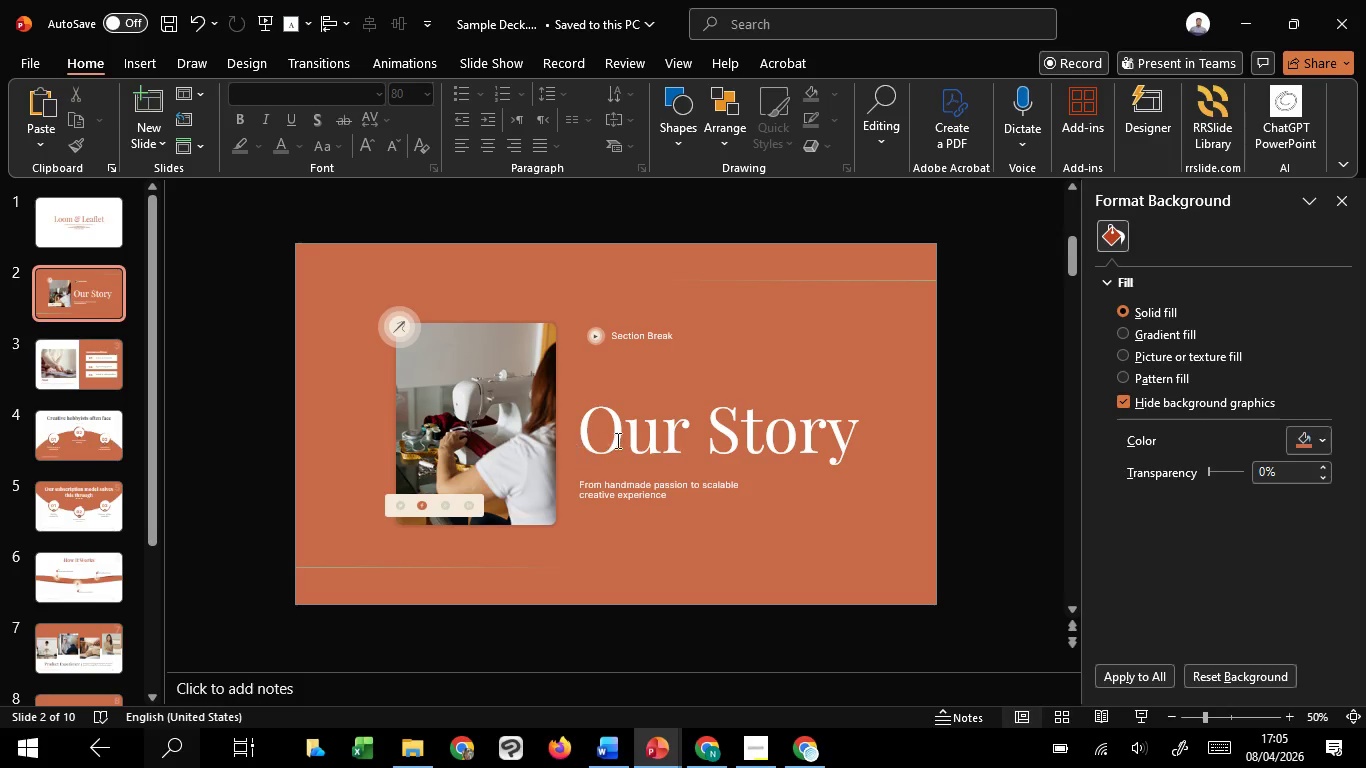 
left_click([636, 436])
 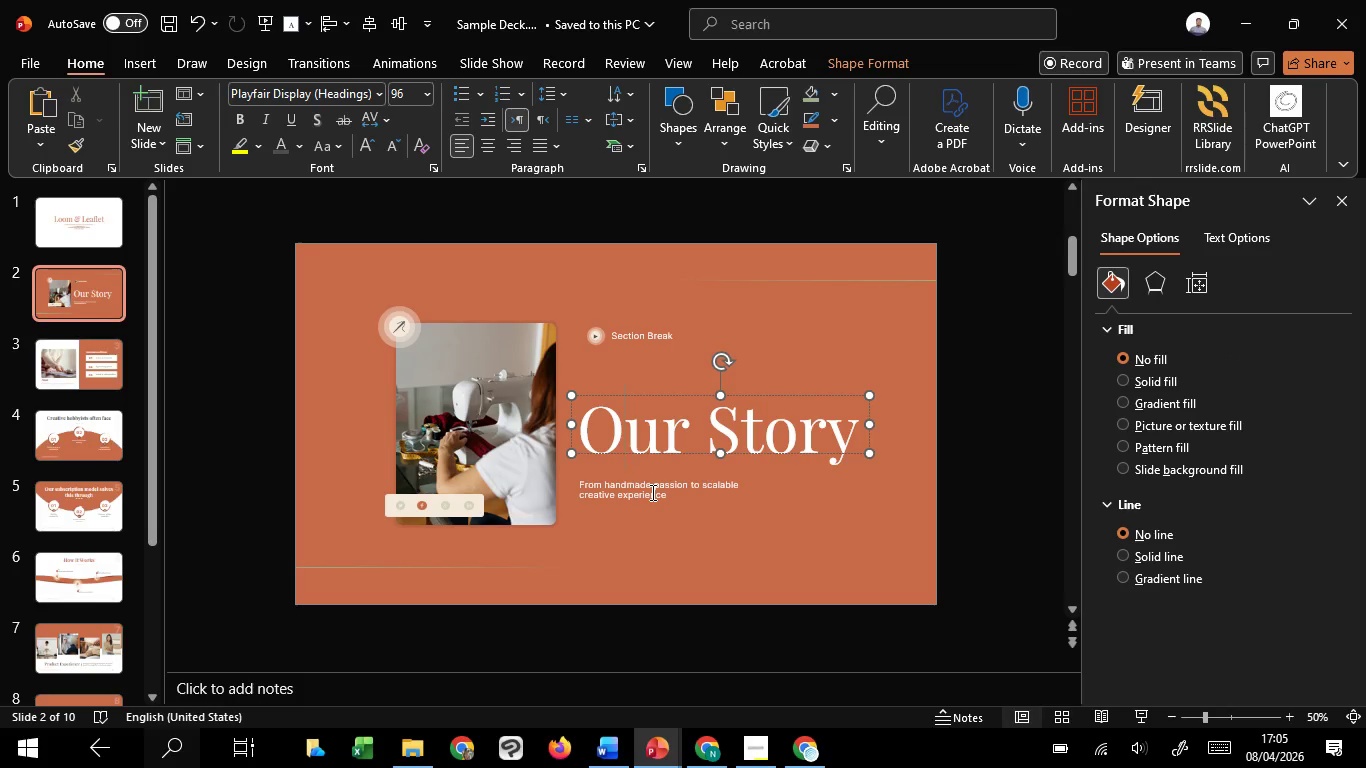 
left_click([651, 492])
 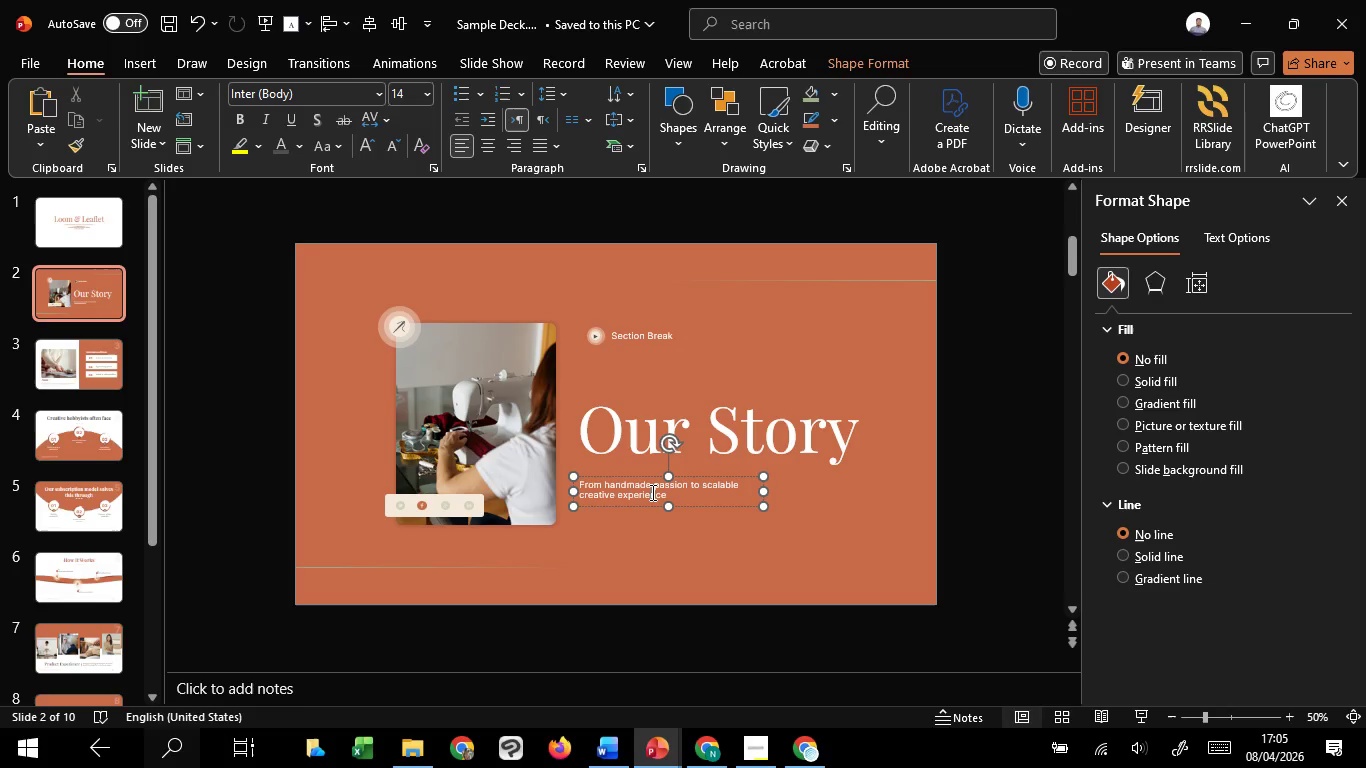 
wait(26.44)
 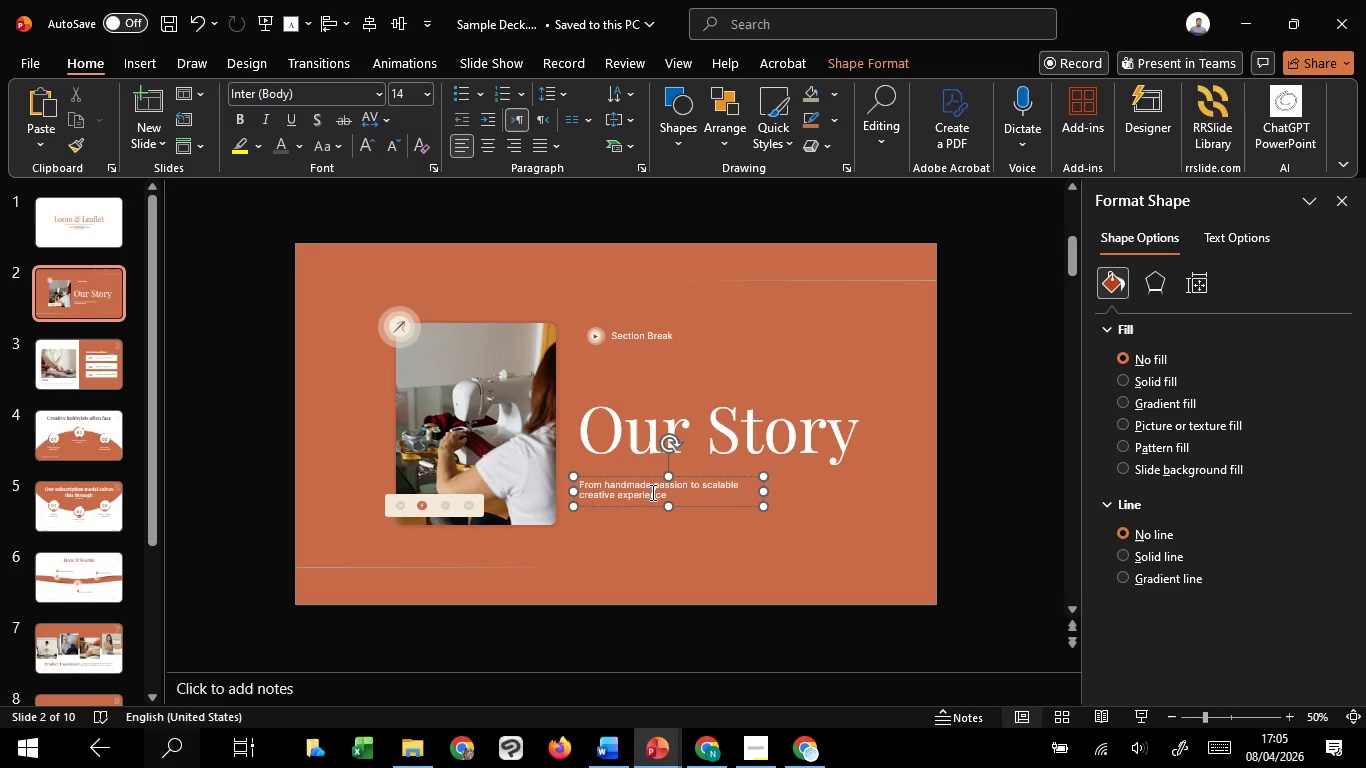 
left_click([991, 422])
 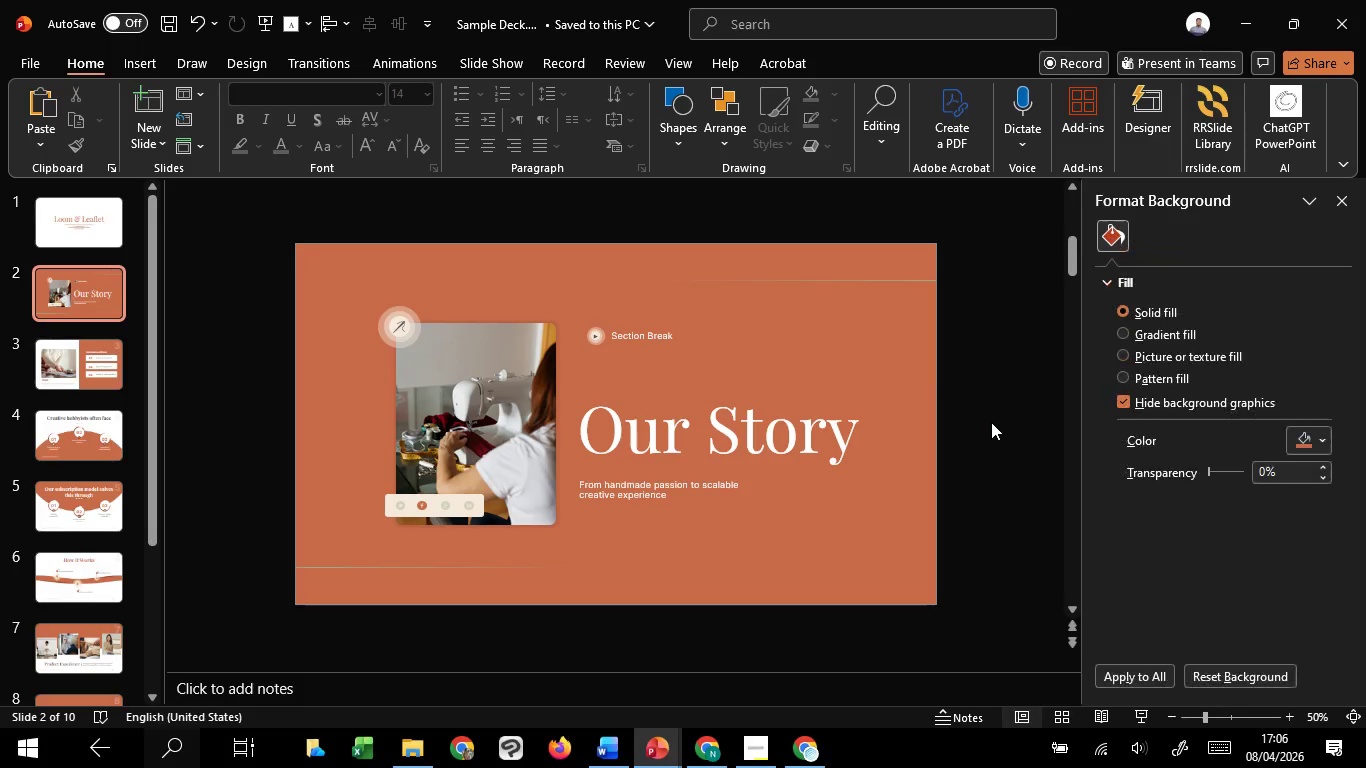 
scroll: coordinate [991, 422], scroll_direction: down, amount: 1.0
 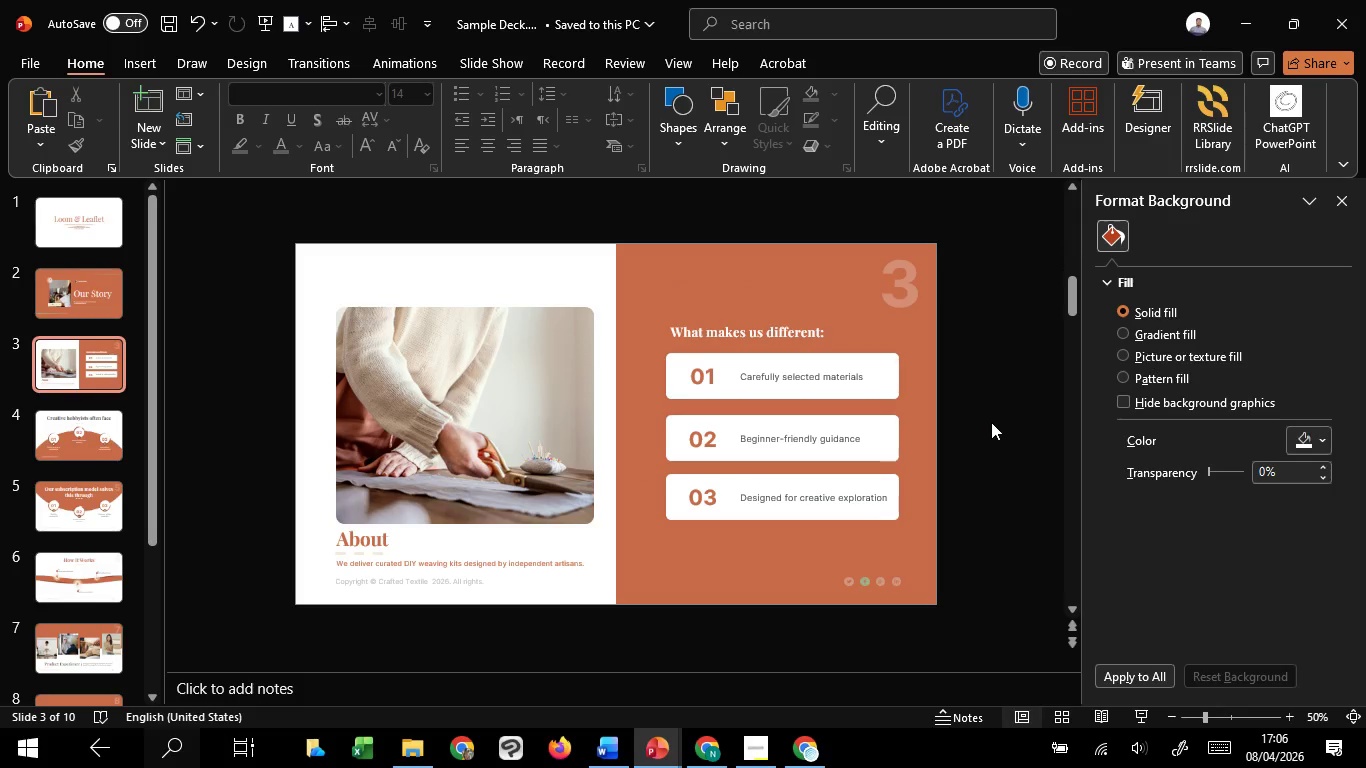 
wait(5.94)
 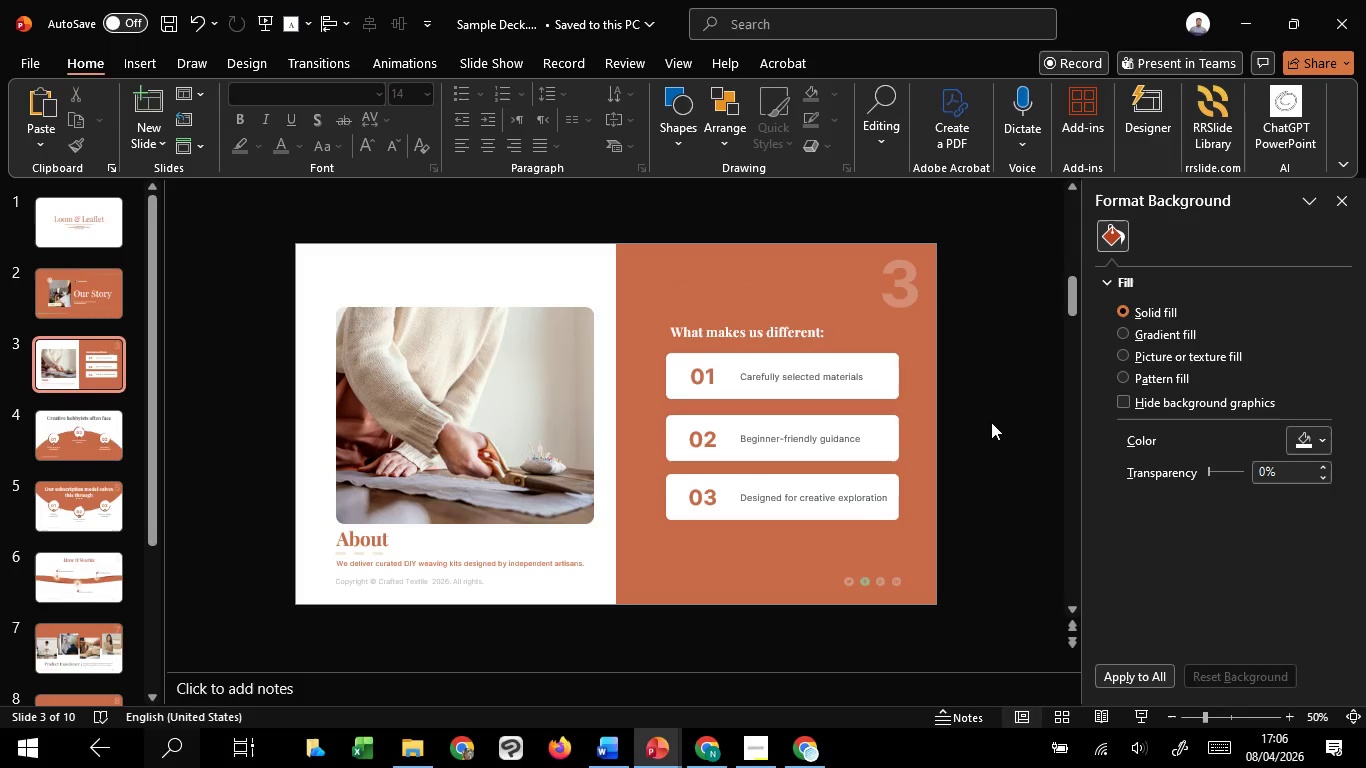 
scroll: coordinate [991, 422], scroll_direction: down, amount: 2.0
 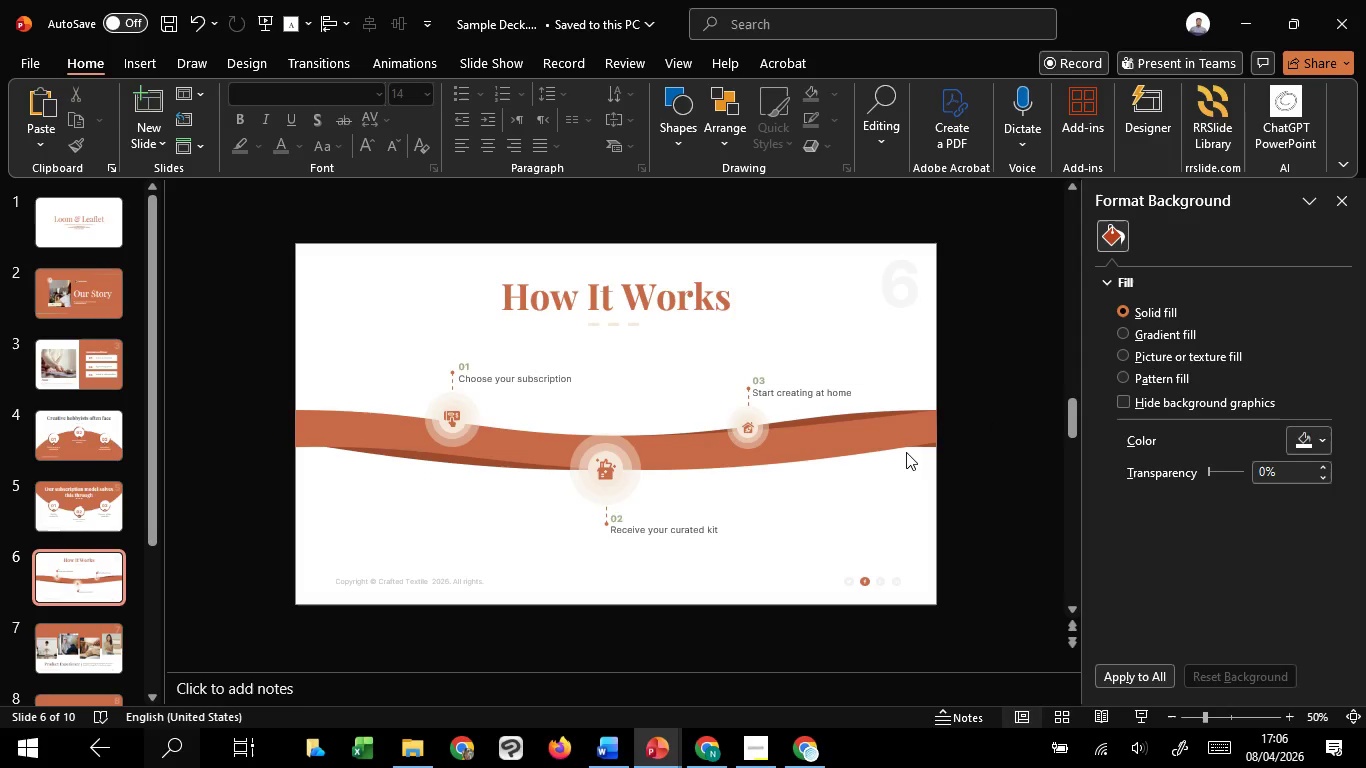 
double_click([892, 494])
 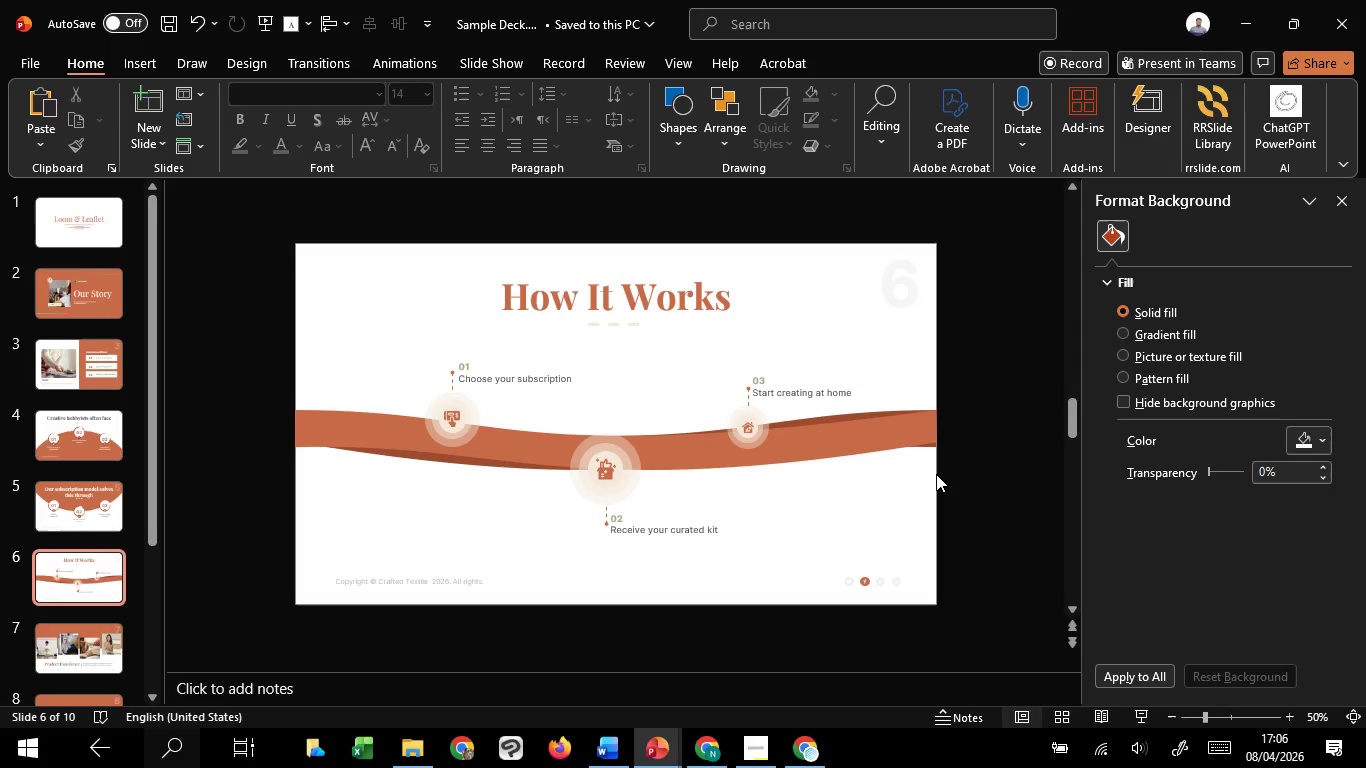 
scroll: coordinate [902, 493], scroll_direction: down, amount: 4.0
 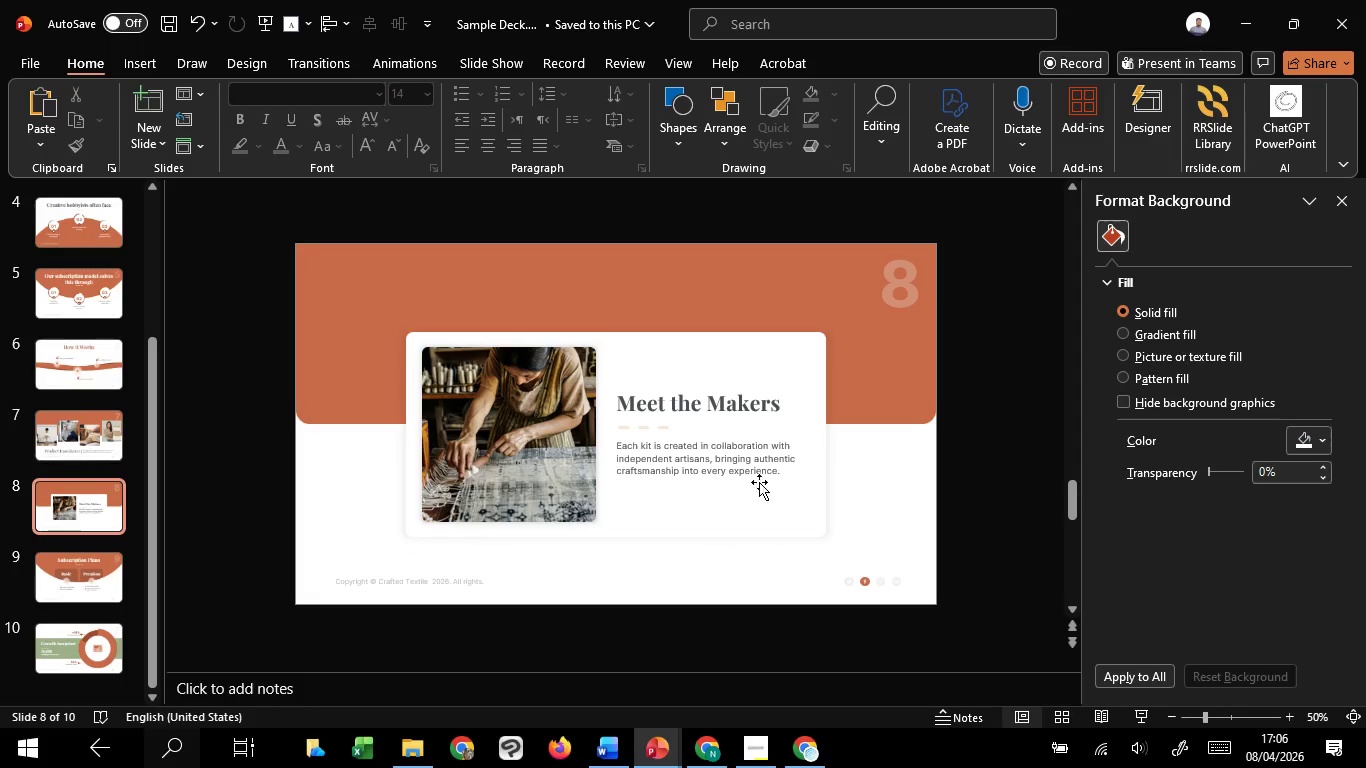 
left_click([740, 455])
 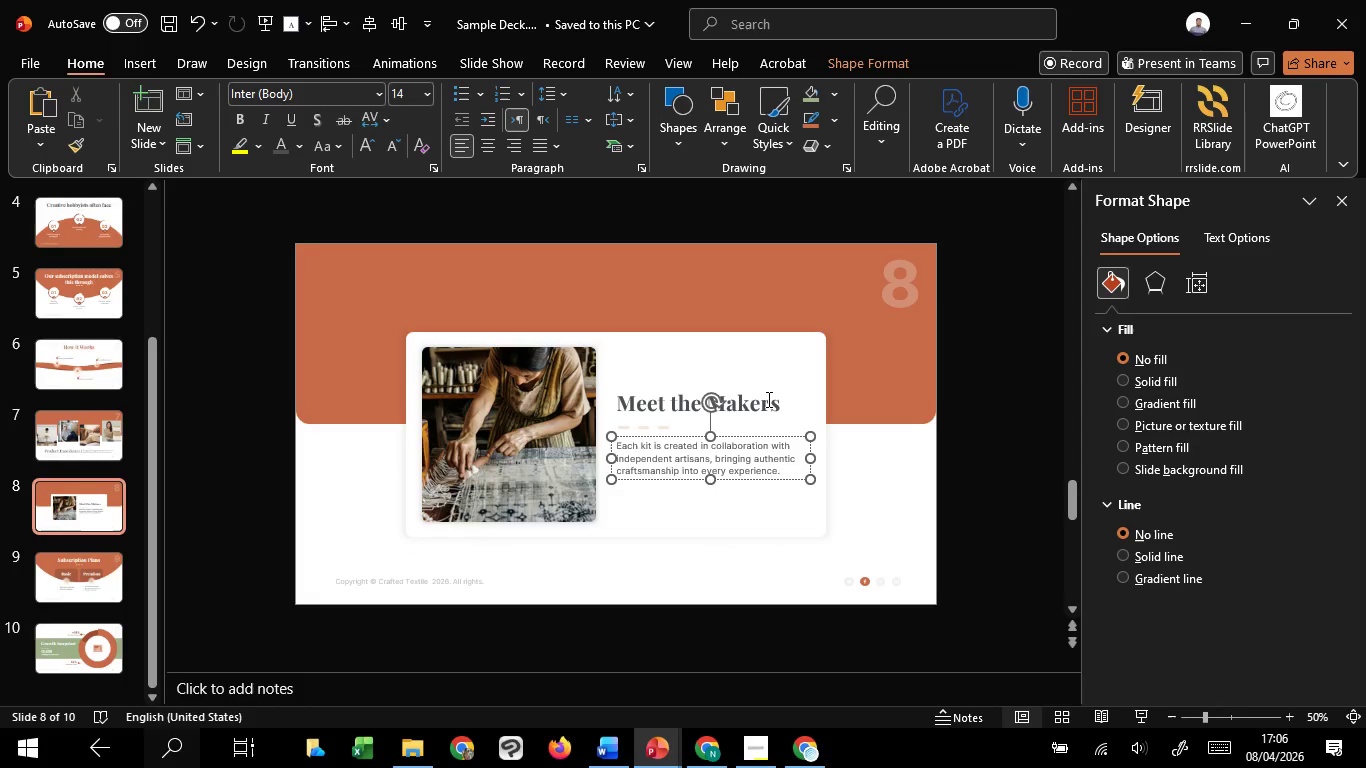 
left_click([767, 399])
 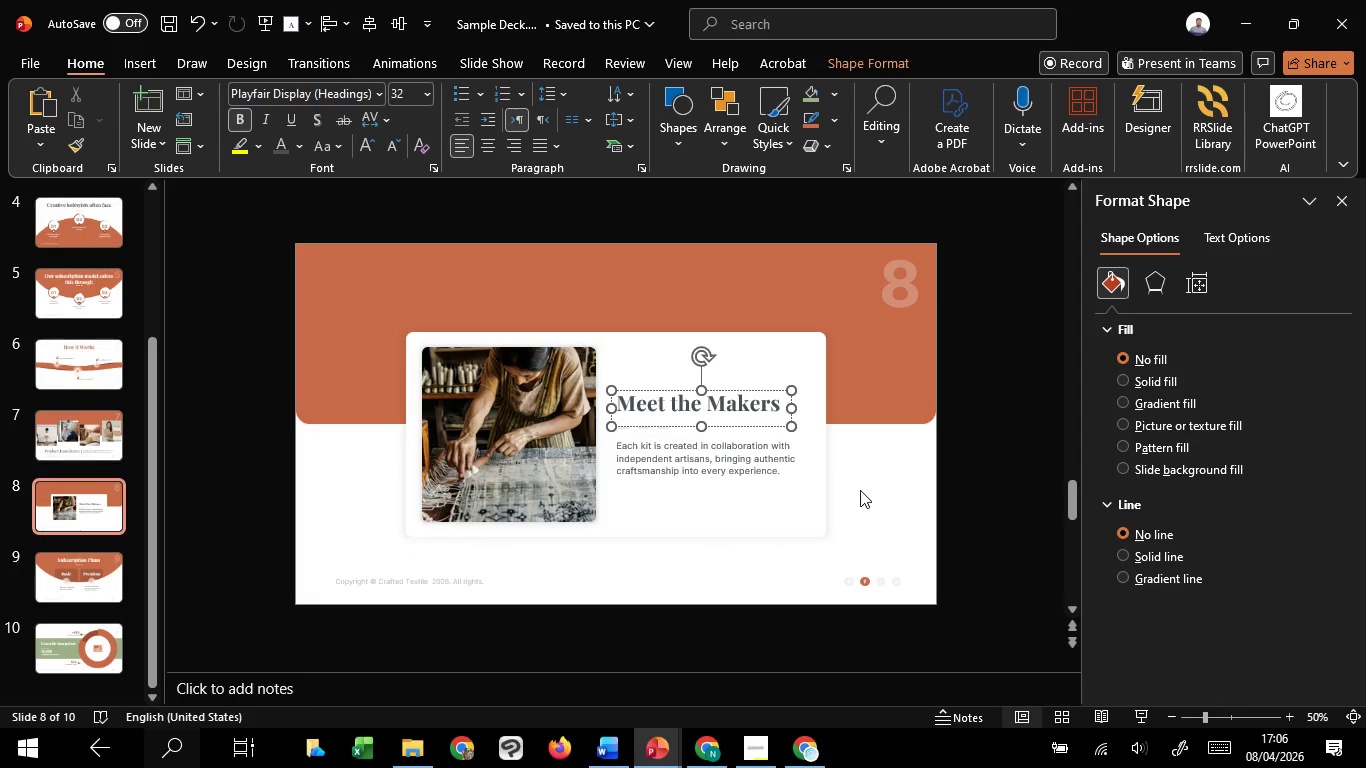 
wait(8.39)
 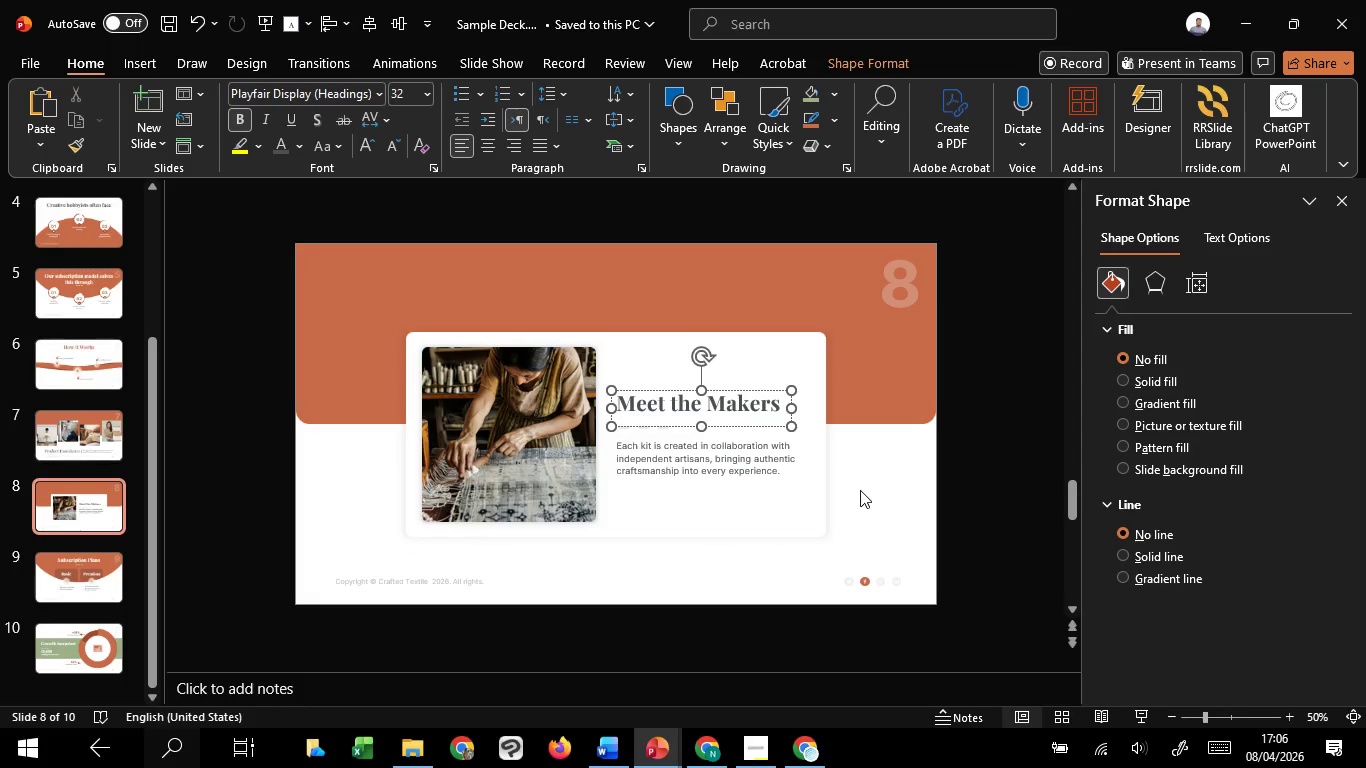 
left_click([729, 456])
 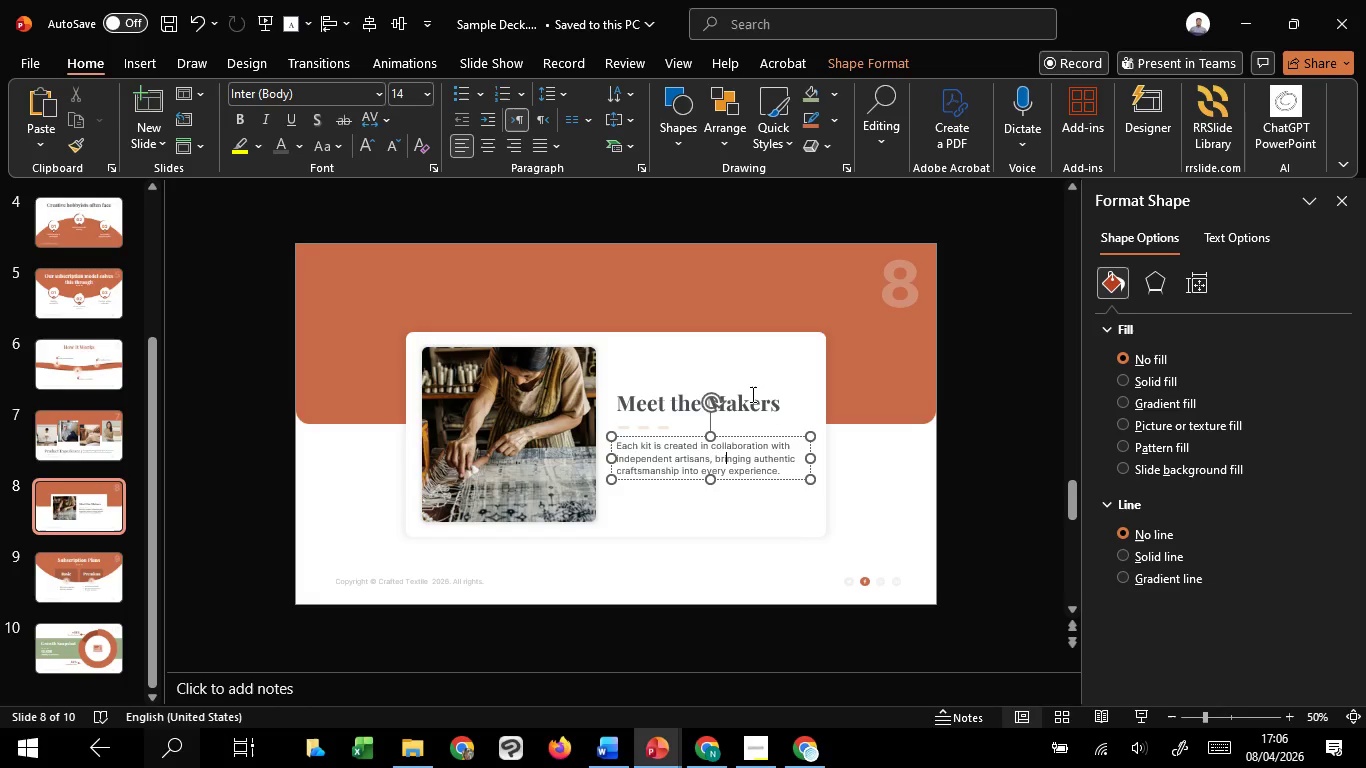 
left_click([751, 394])
 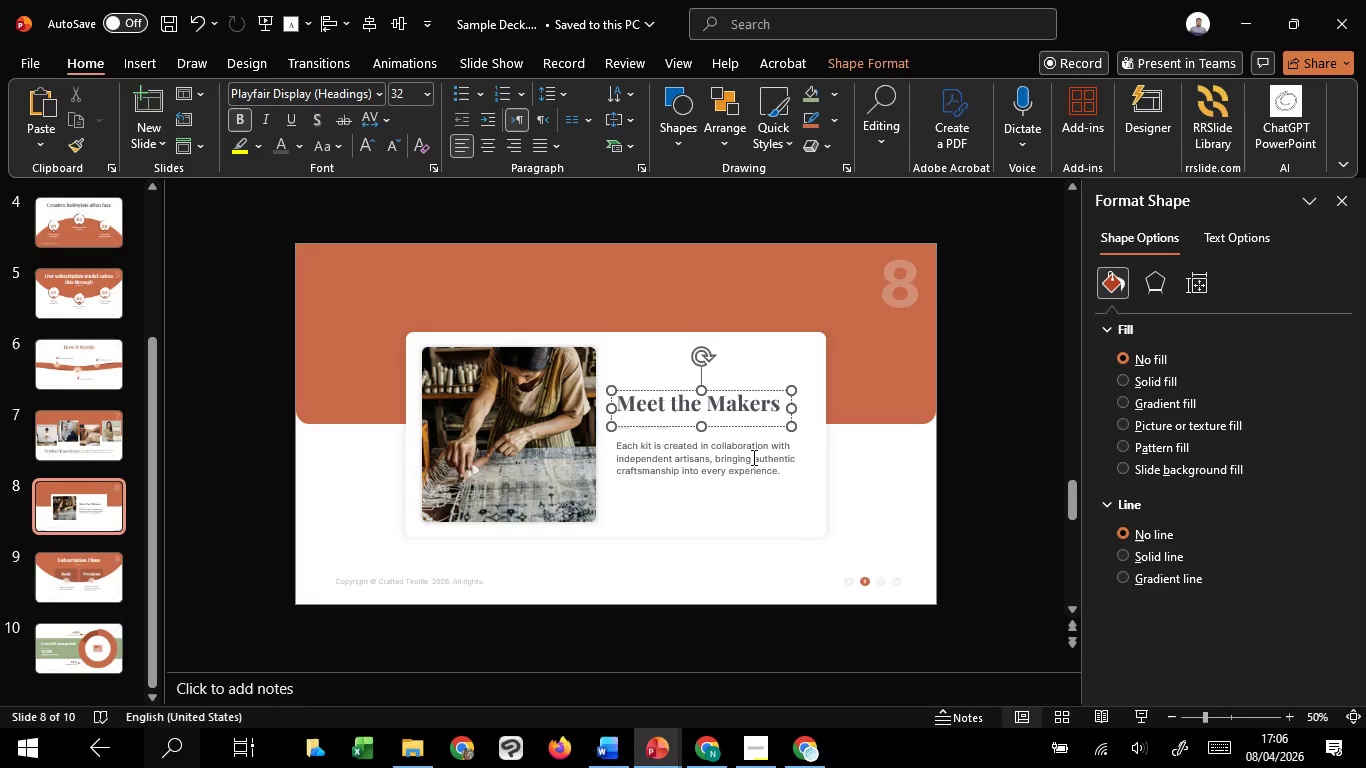 
left_click([752, 457])
 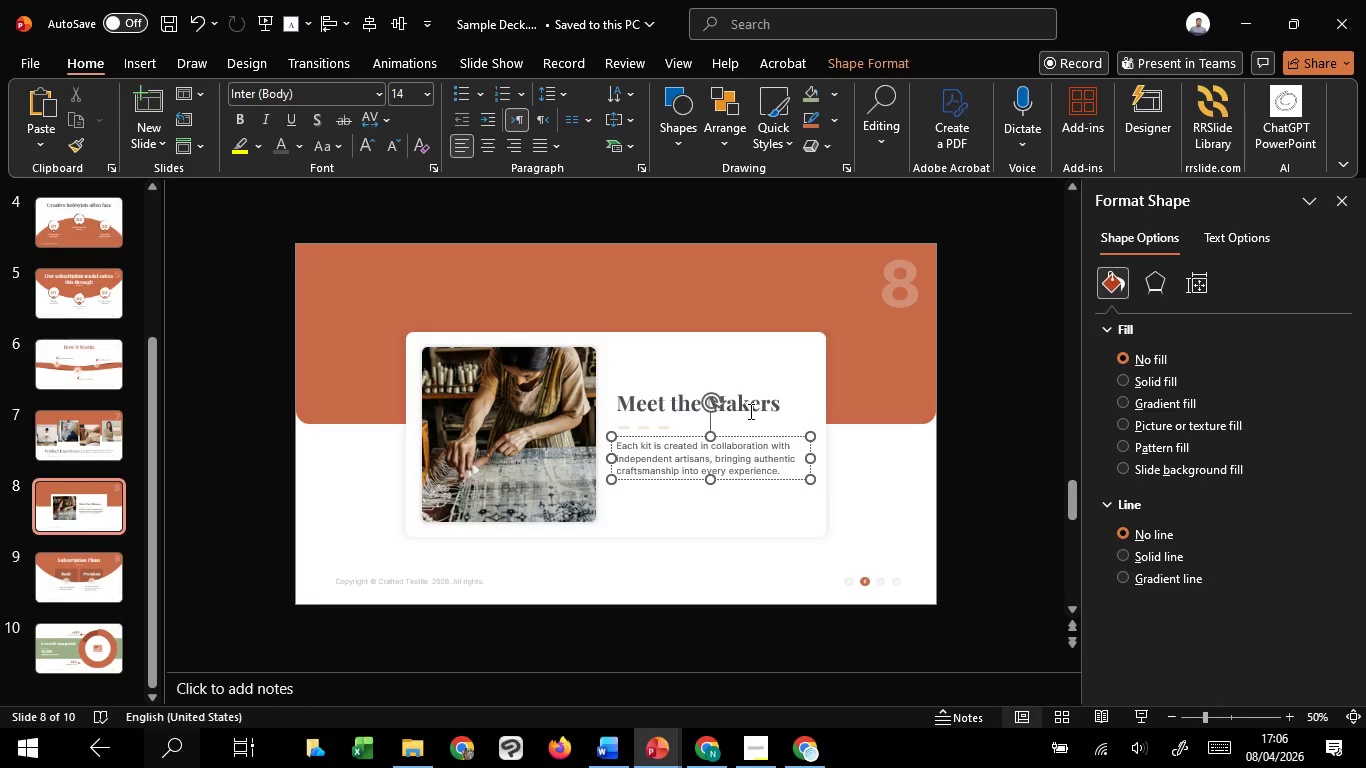 
left_click([749, 411])
 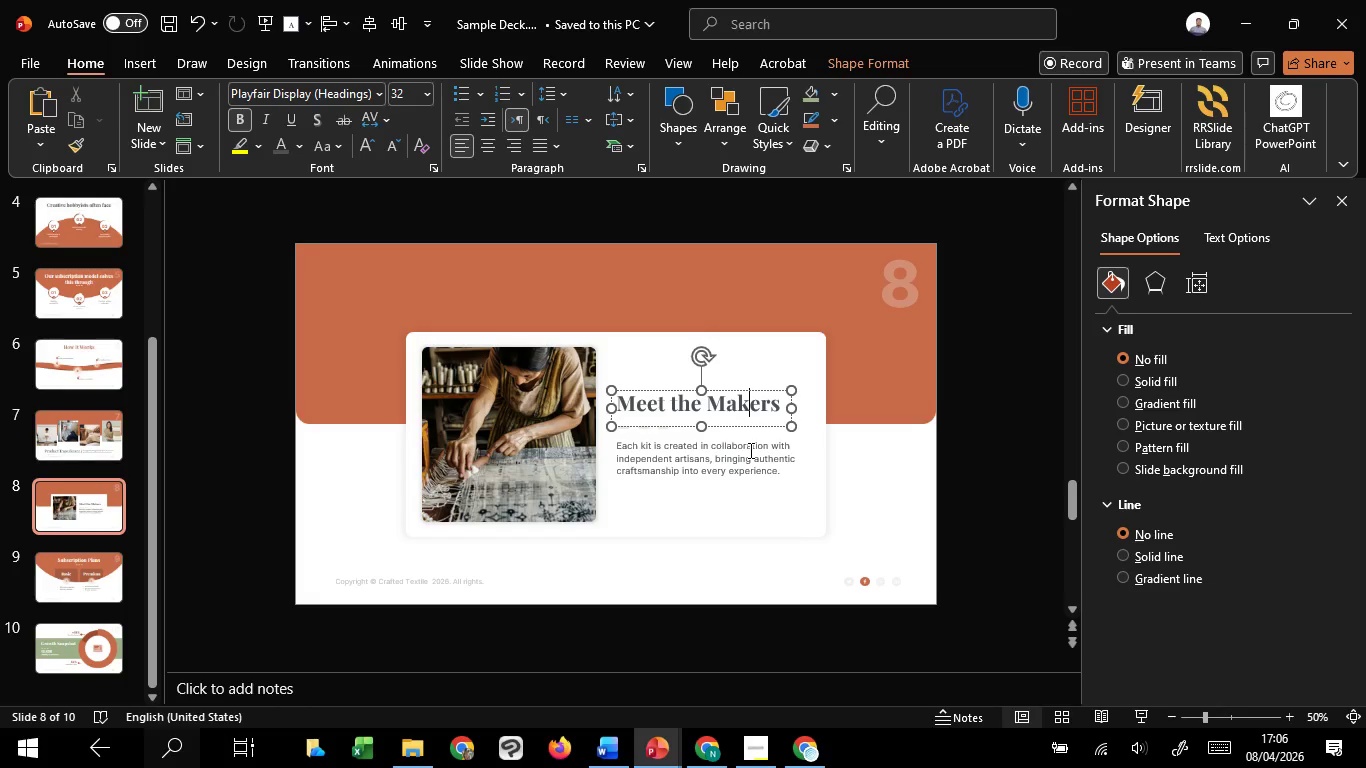 
left_click([749, 450])
 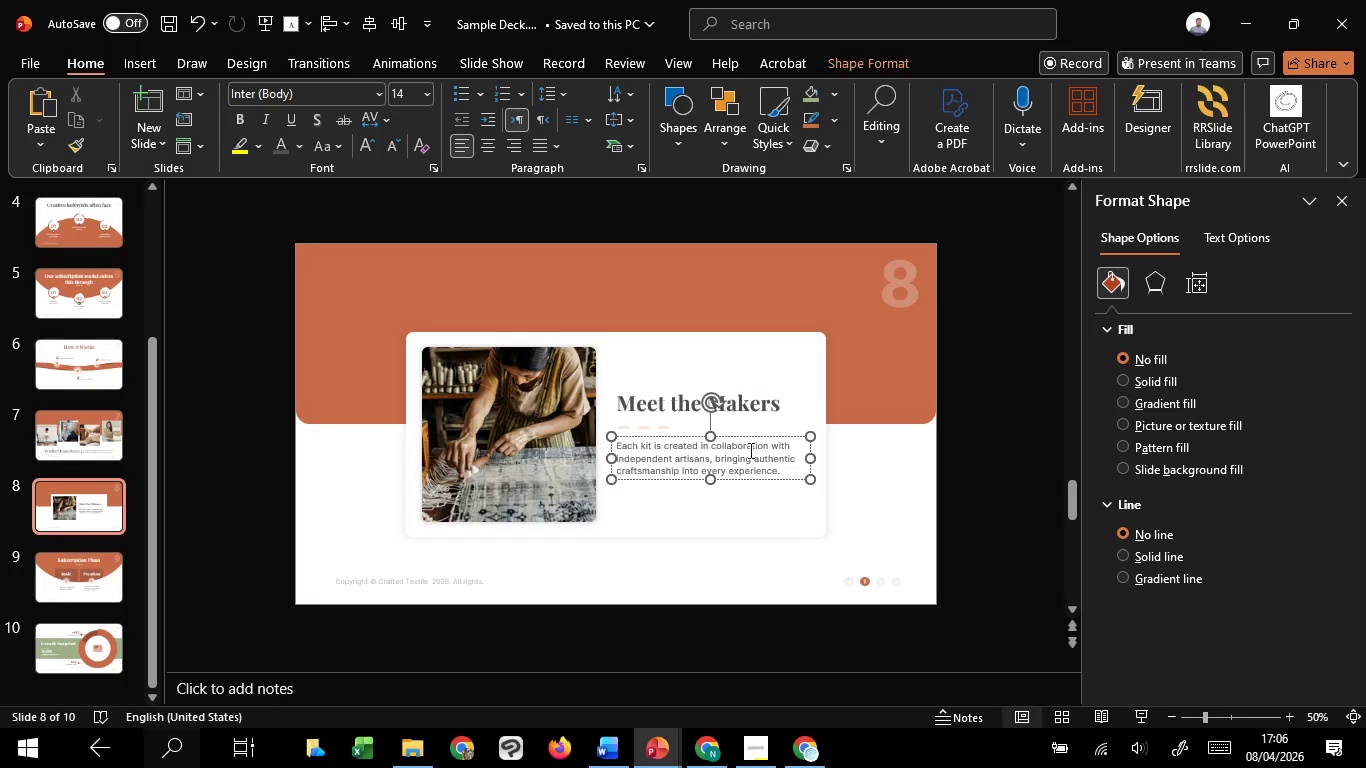 
scroll: coordinate [749, 450], scroll_direction: none, amount: 0.0
 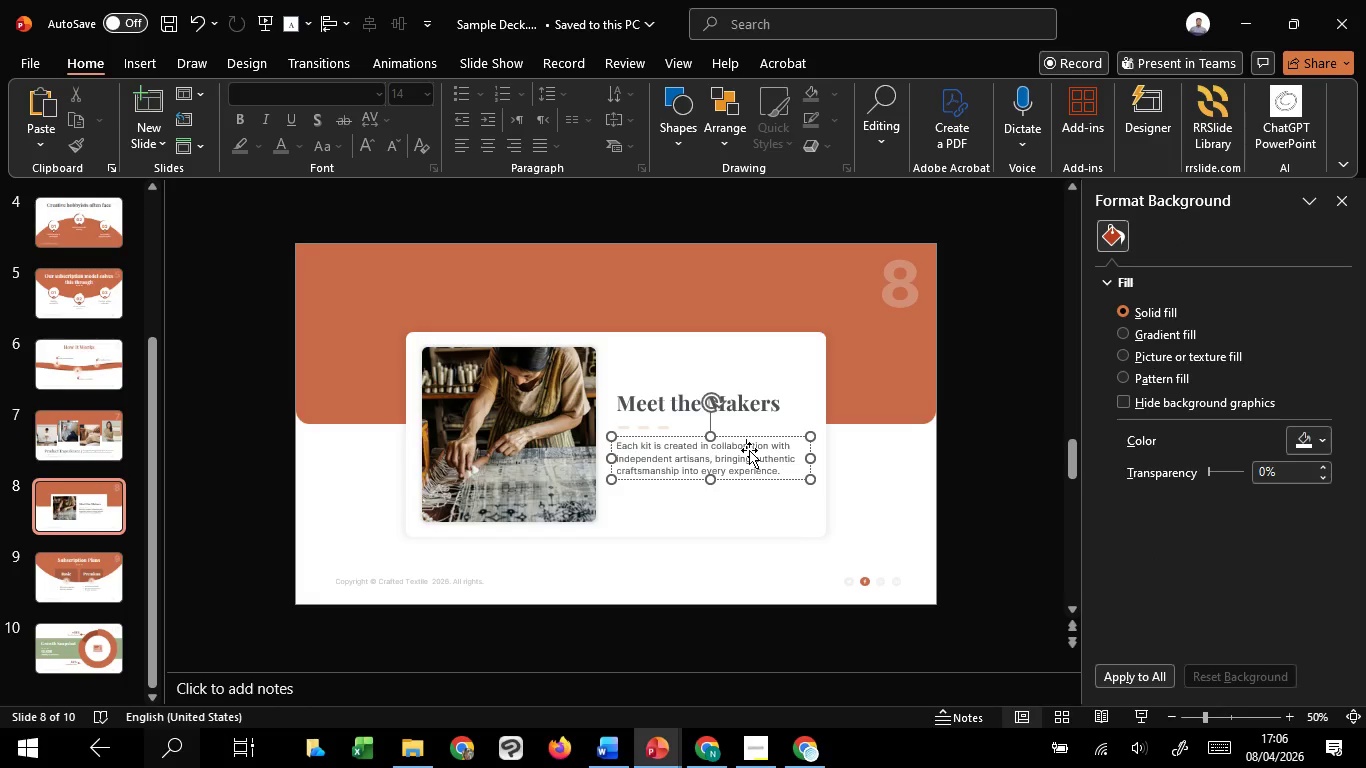 
scroll: coordinate [749, 450], scroll_direction: up, amount: 2.0
 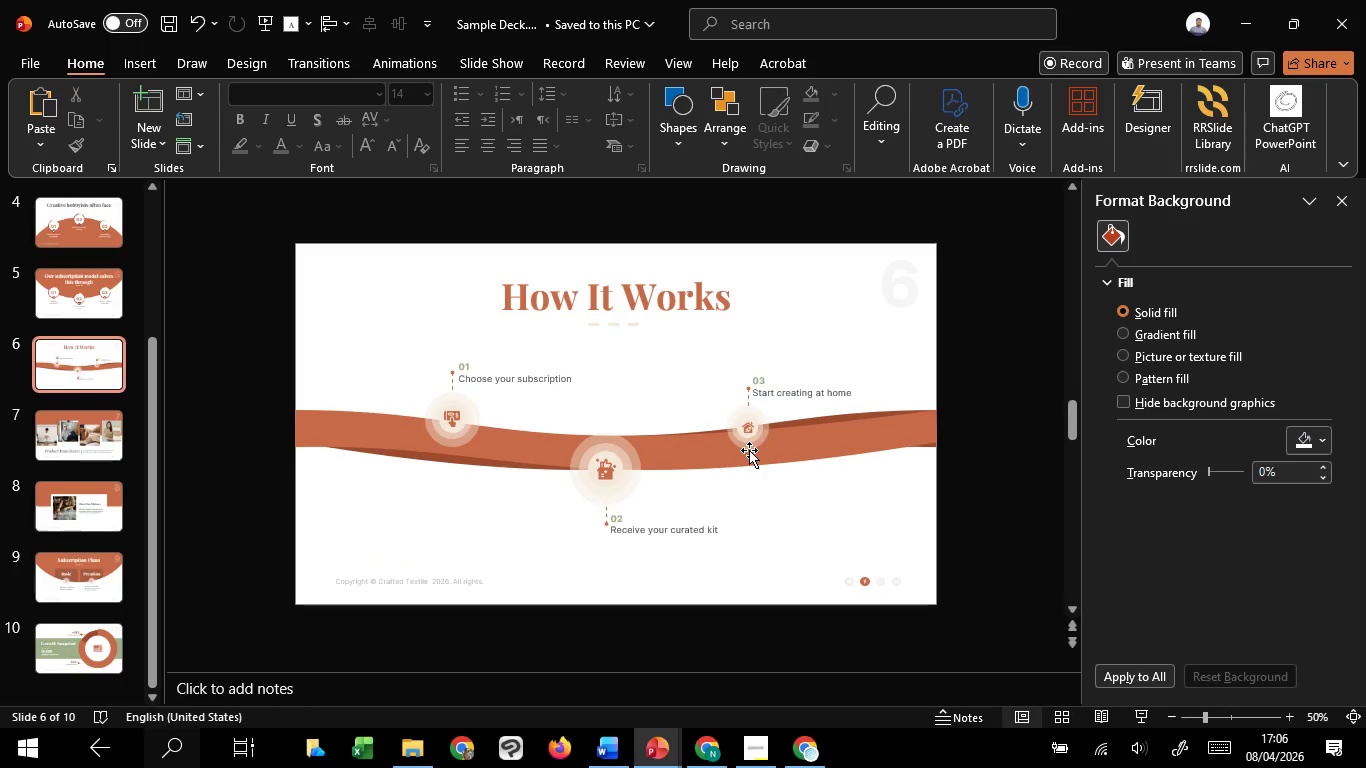 
scroll: coordinate [749, 450], scroll_direction: none, amount: 0.0
 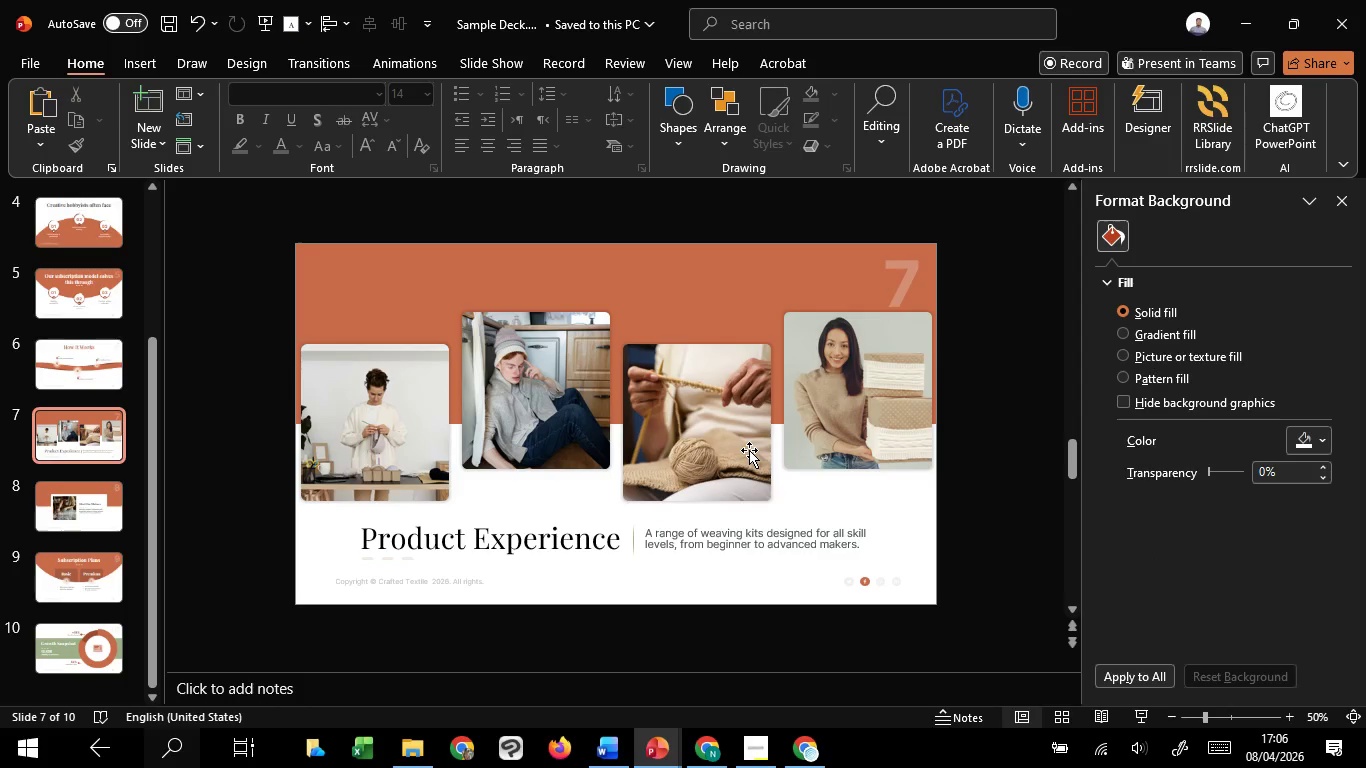 
scroll: coordinate [749, 450], scroll_direction: down, amount: 2.0
 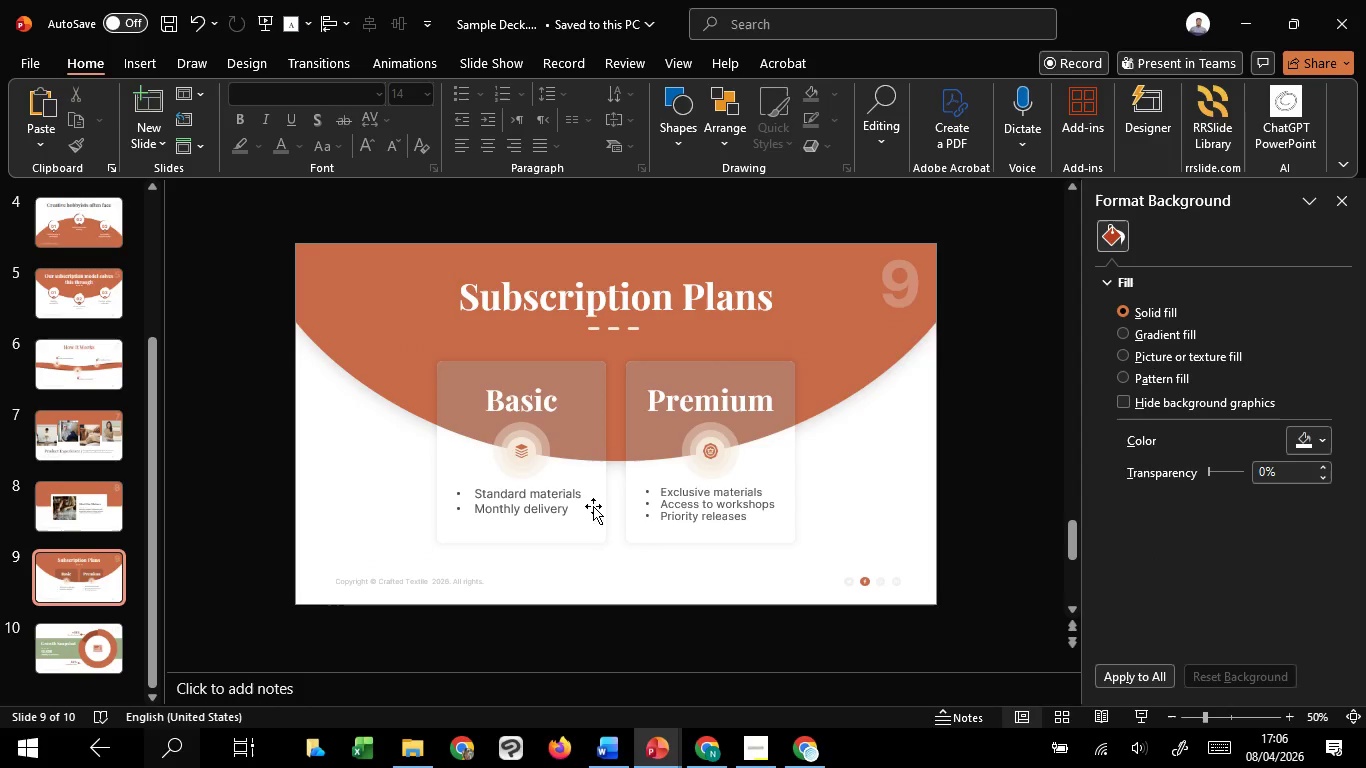 
left_click([546, 509])
 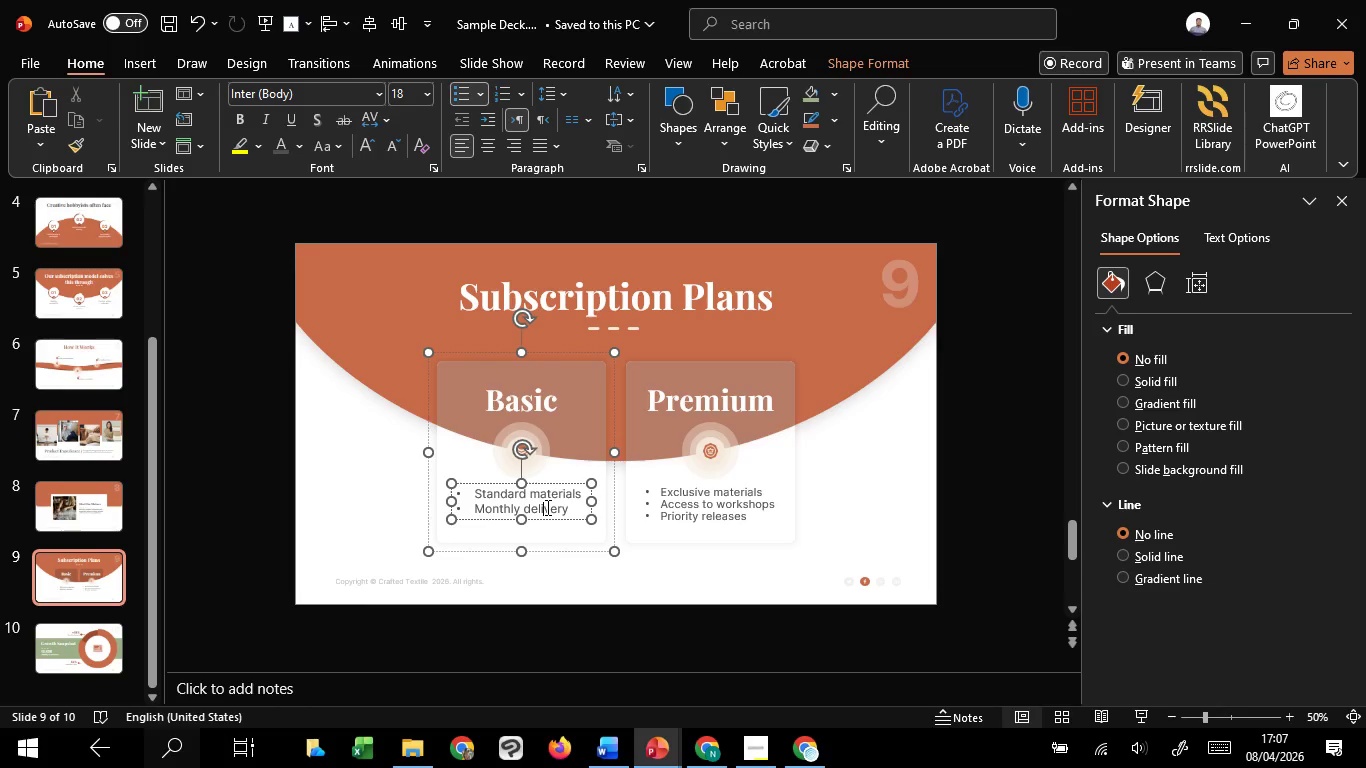 
wait(50.78)
 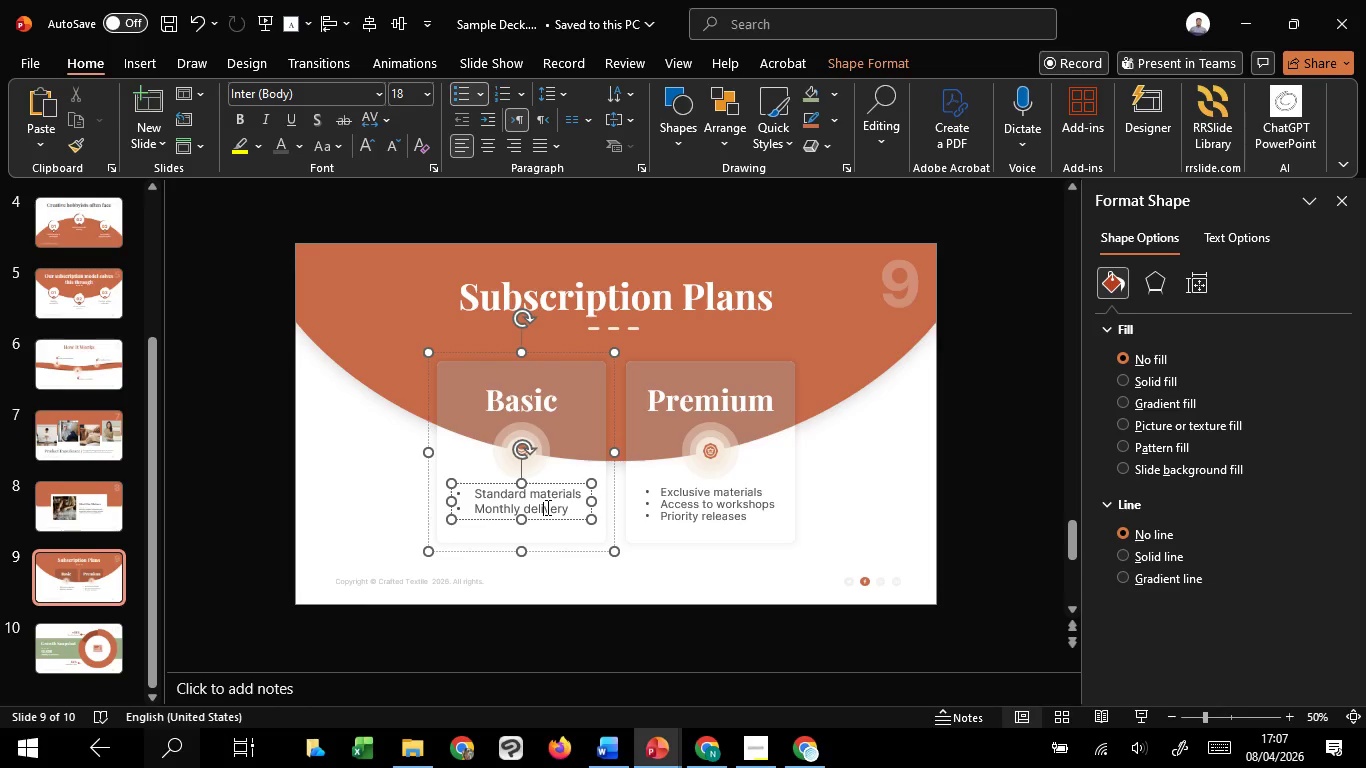 
left_click([711, 502])
 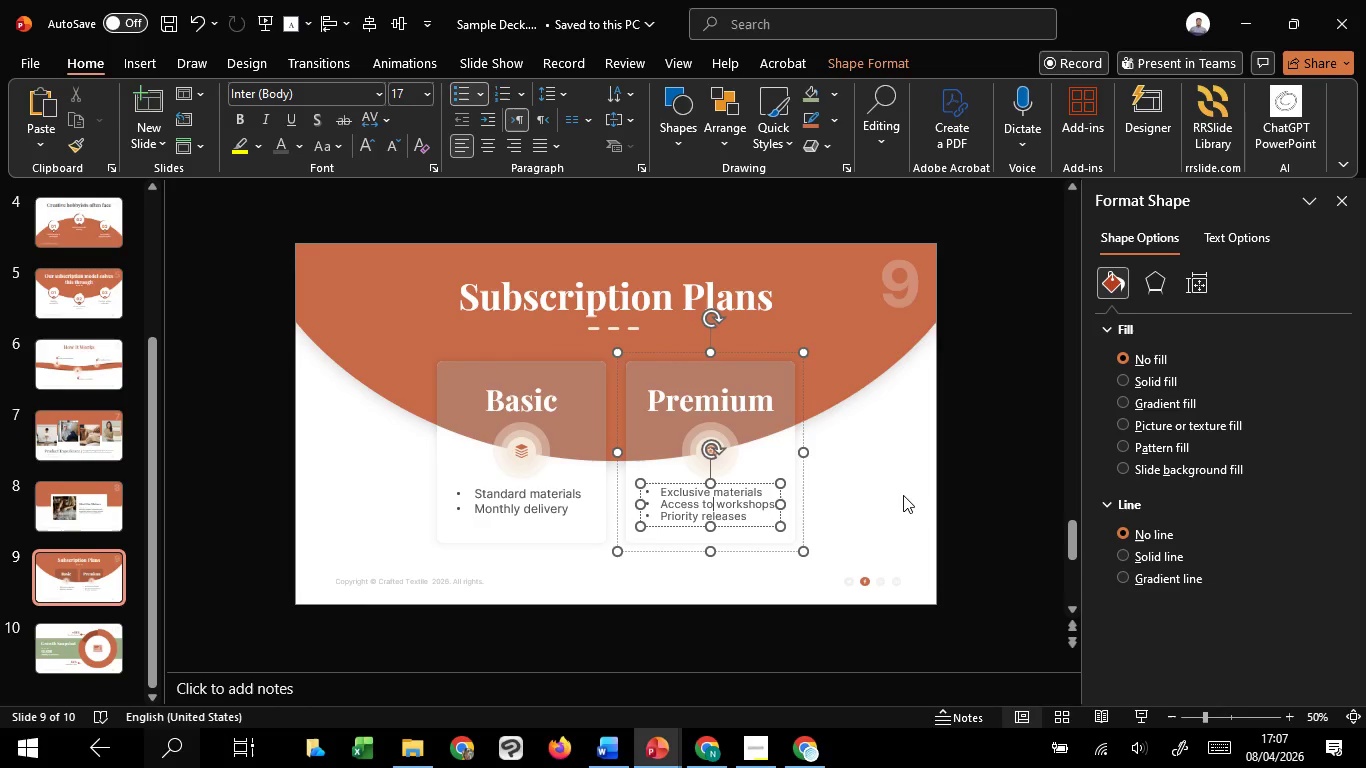 
scroll: coordinate [903, 495], scroll_direction: down, amount: 1.0
 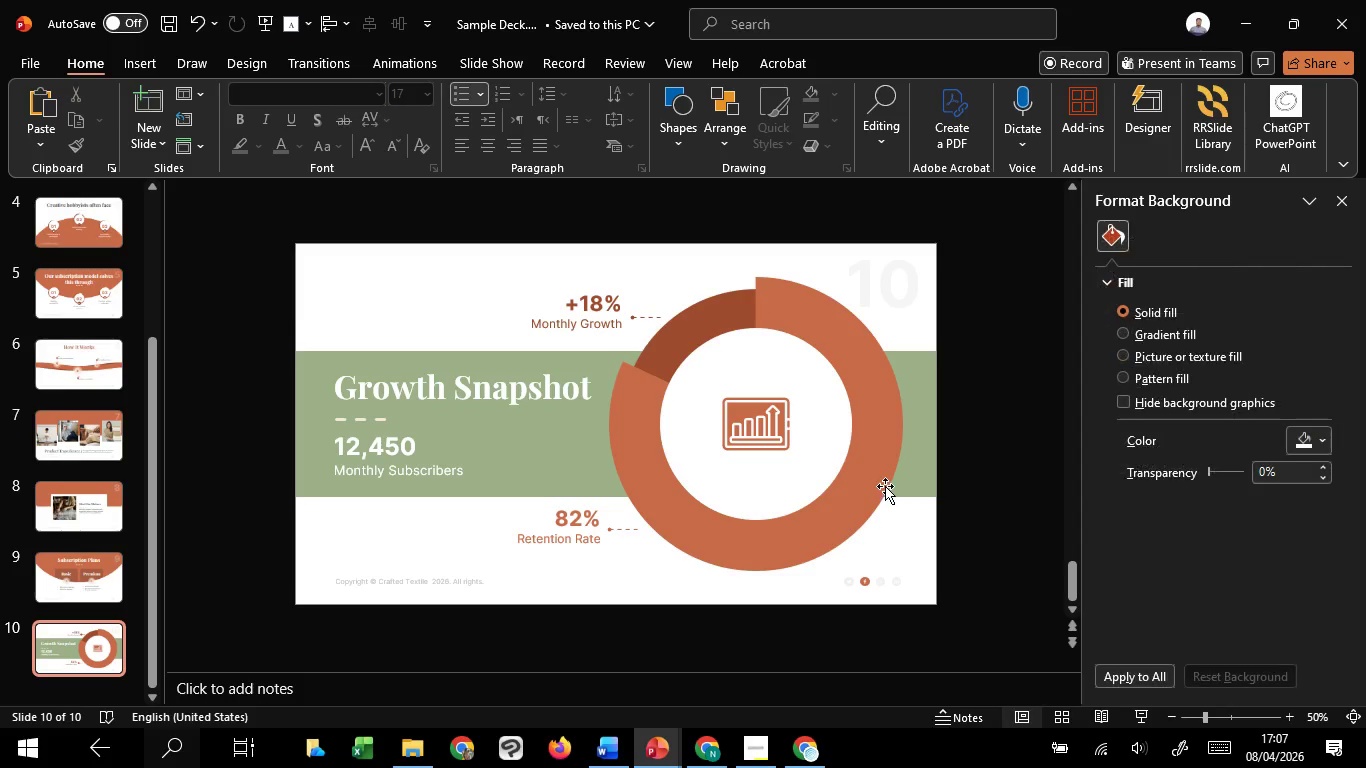 
scroll: coordinate [885, 486], scroll_direction: up, amount: 1.0
 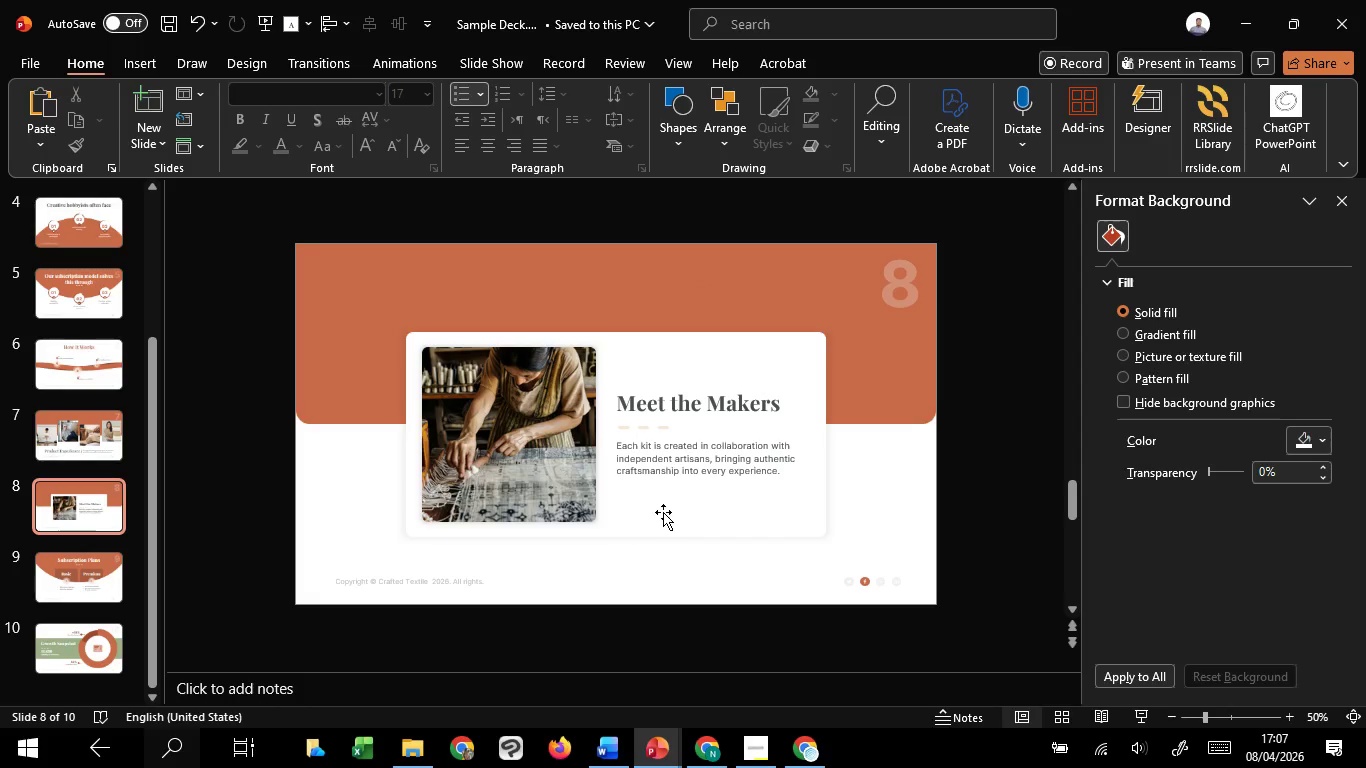 
scroll: coordinate [663, 512], scroll_direction: down, amount: 1.0
 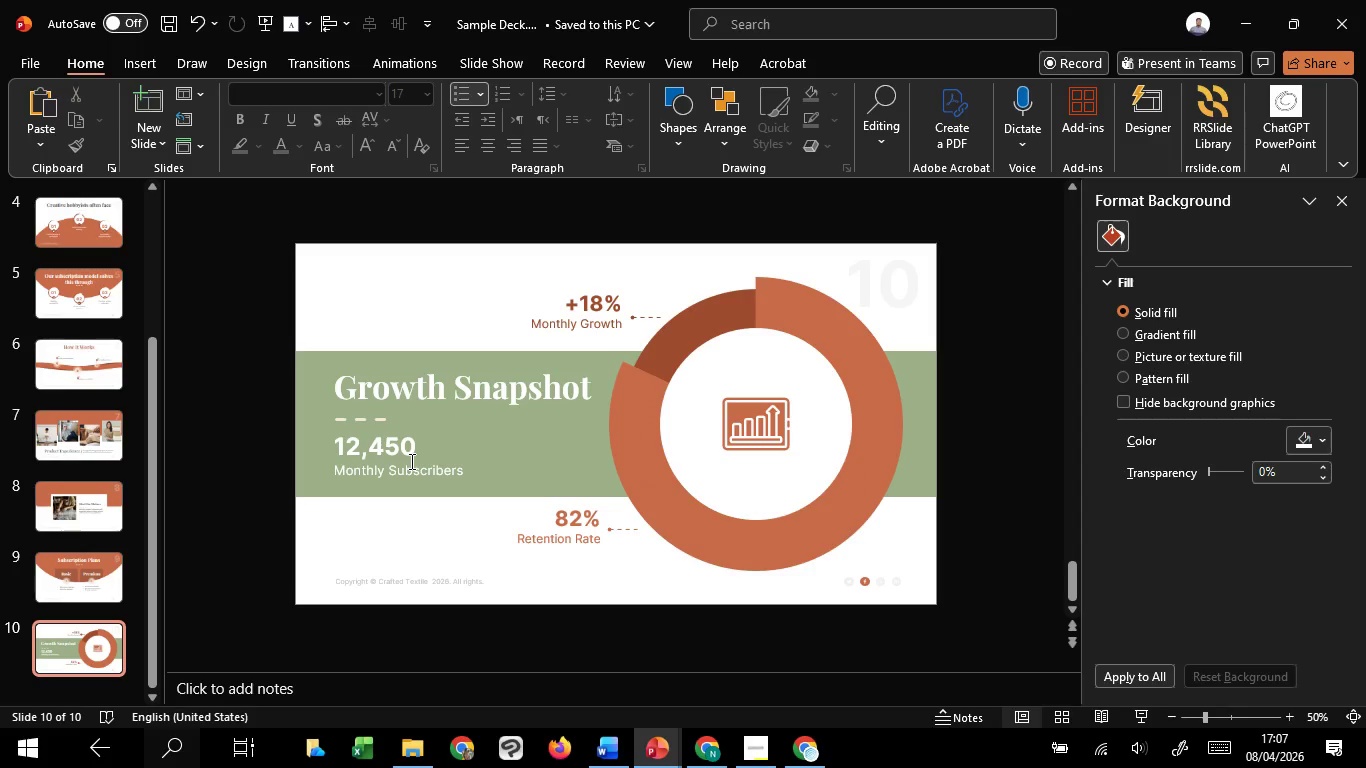 
left_click([410, 461])
 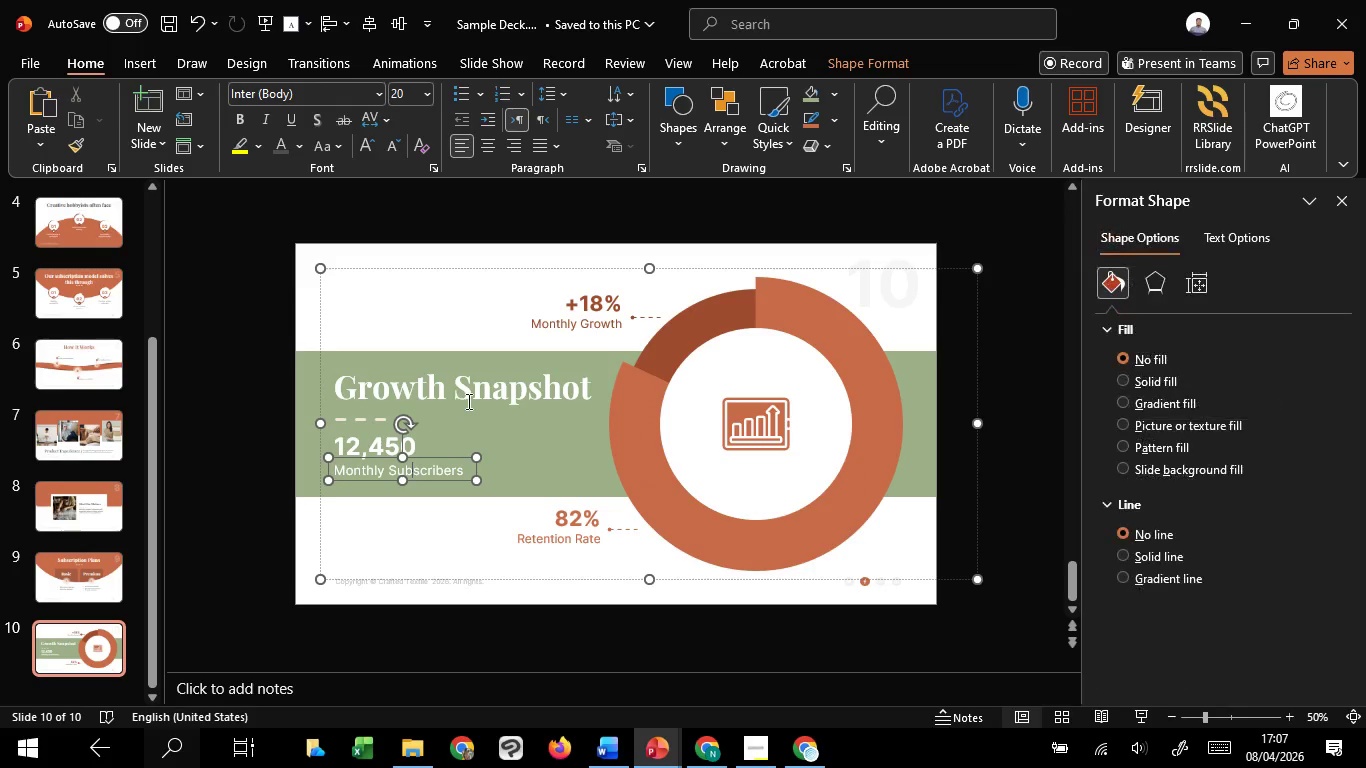 
left_click([467, 401])
 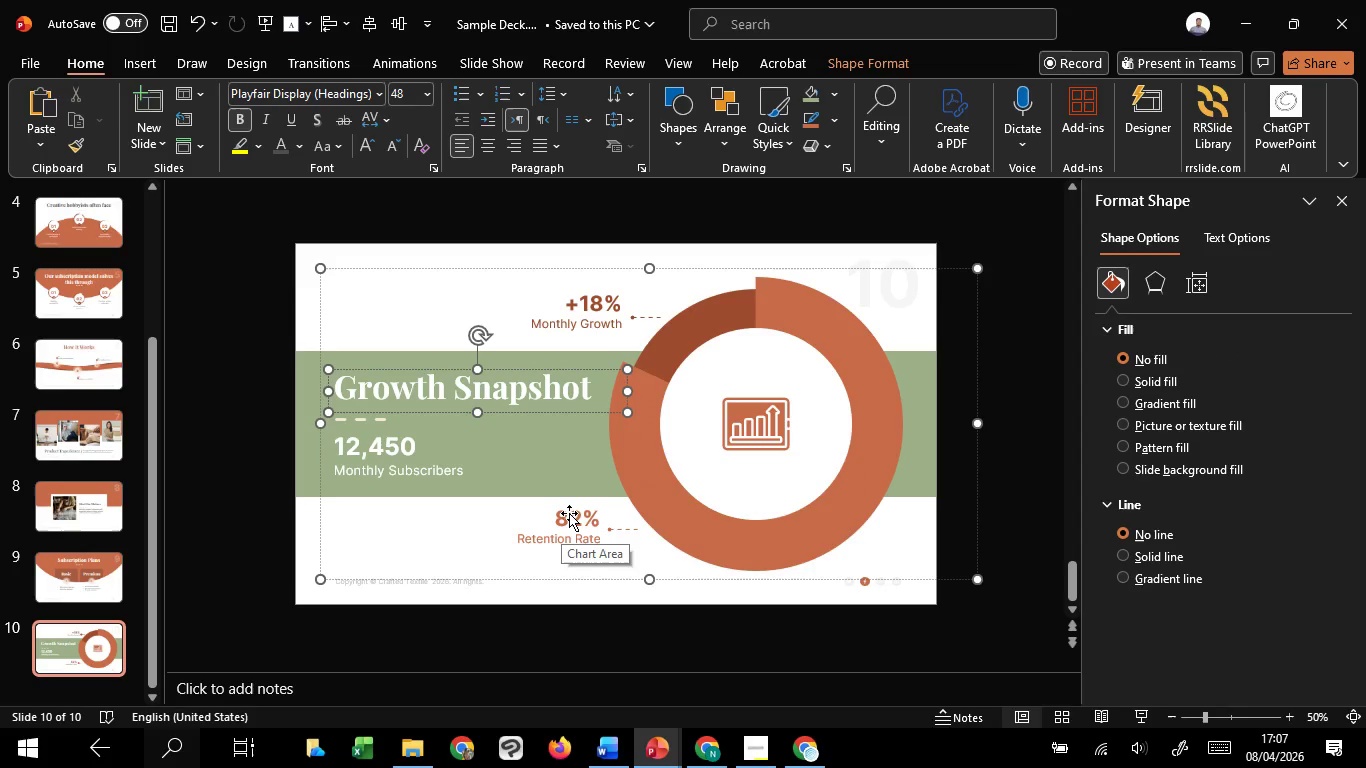 
left_click([569, 513])
 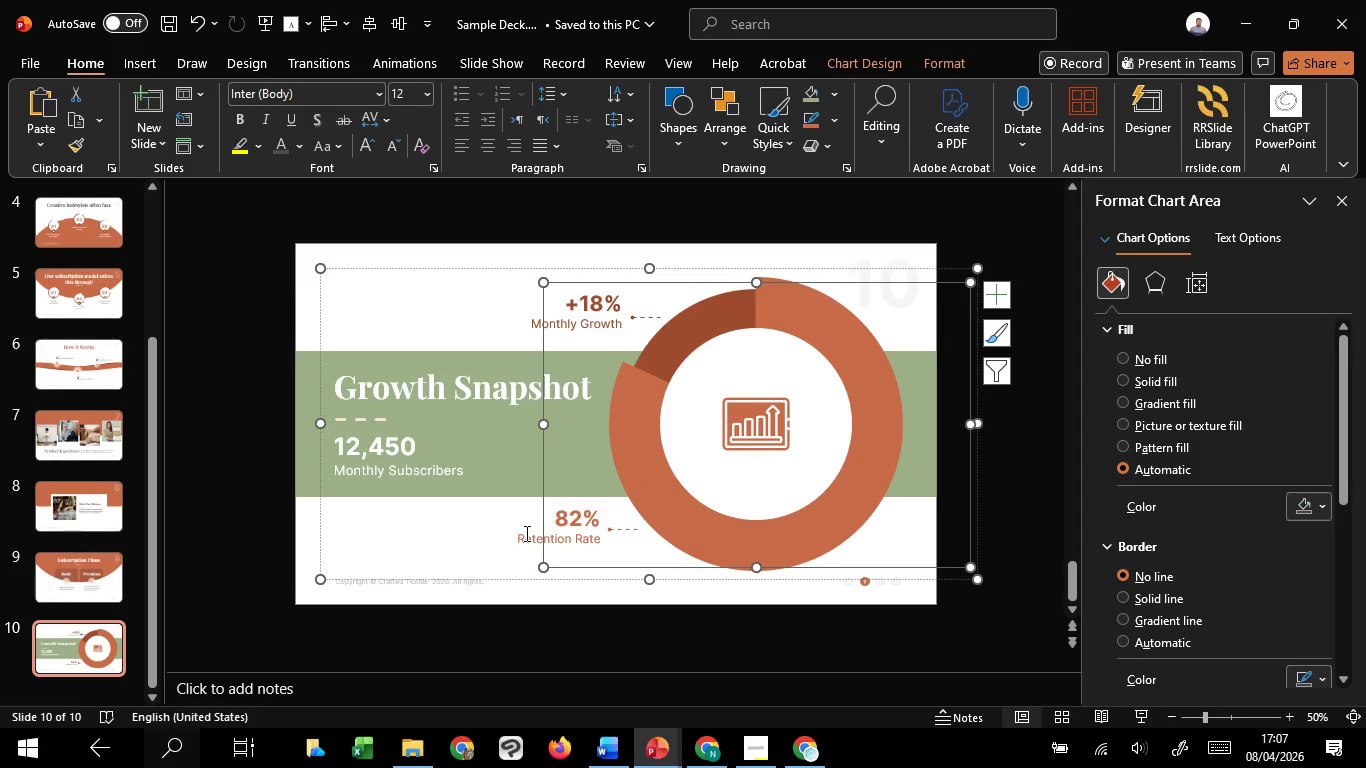 
left_click([525, 533])
 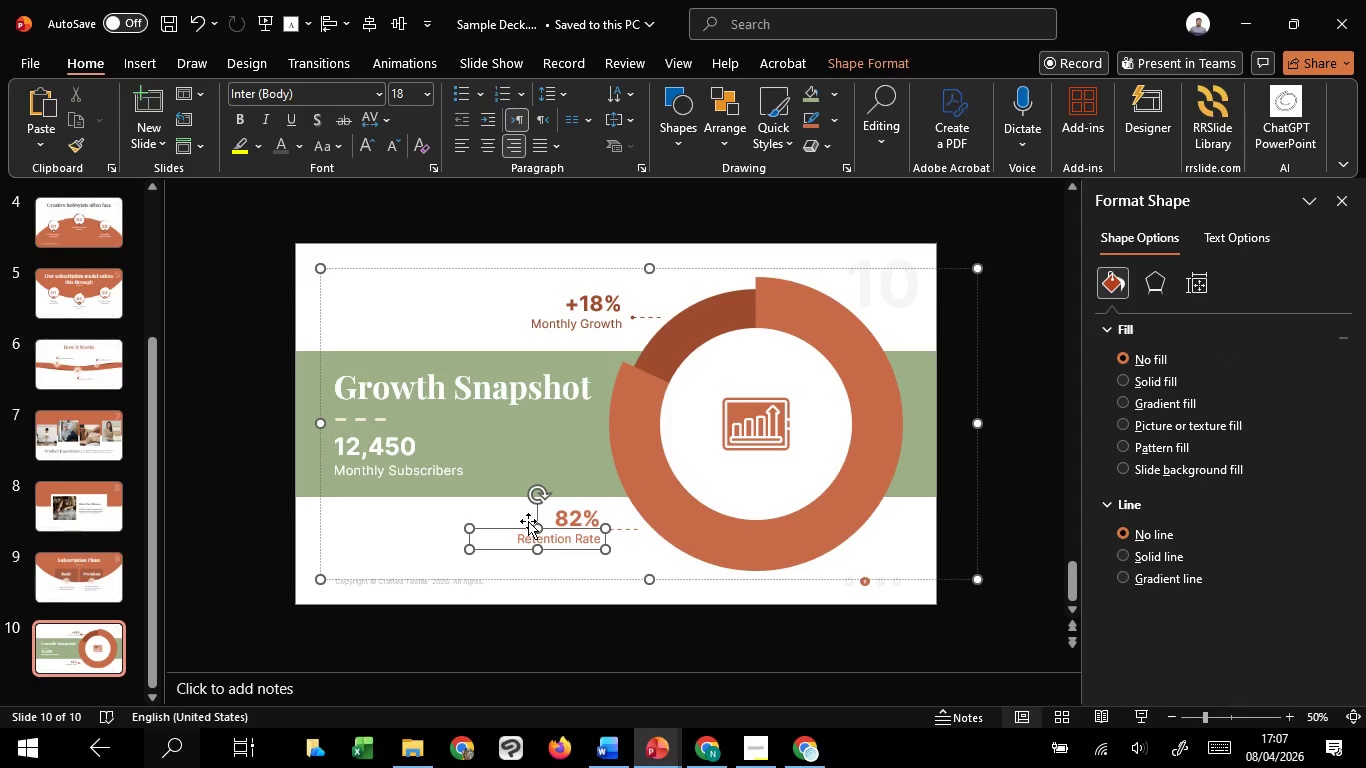 
left_click([541, 515])
 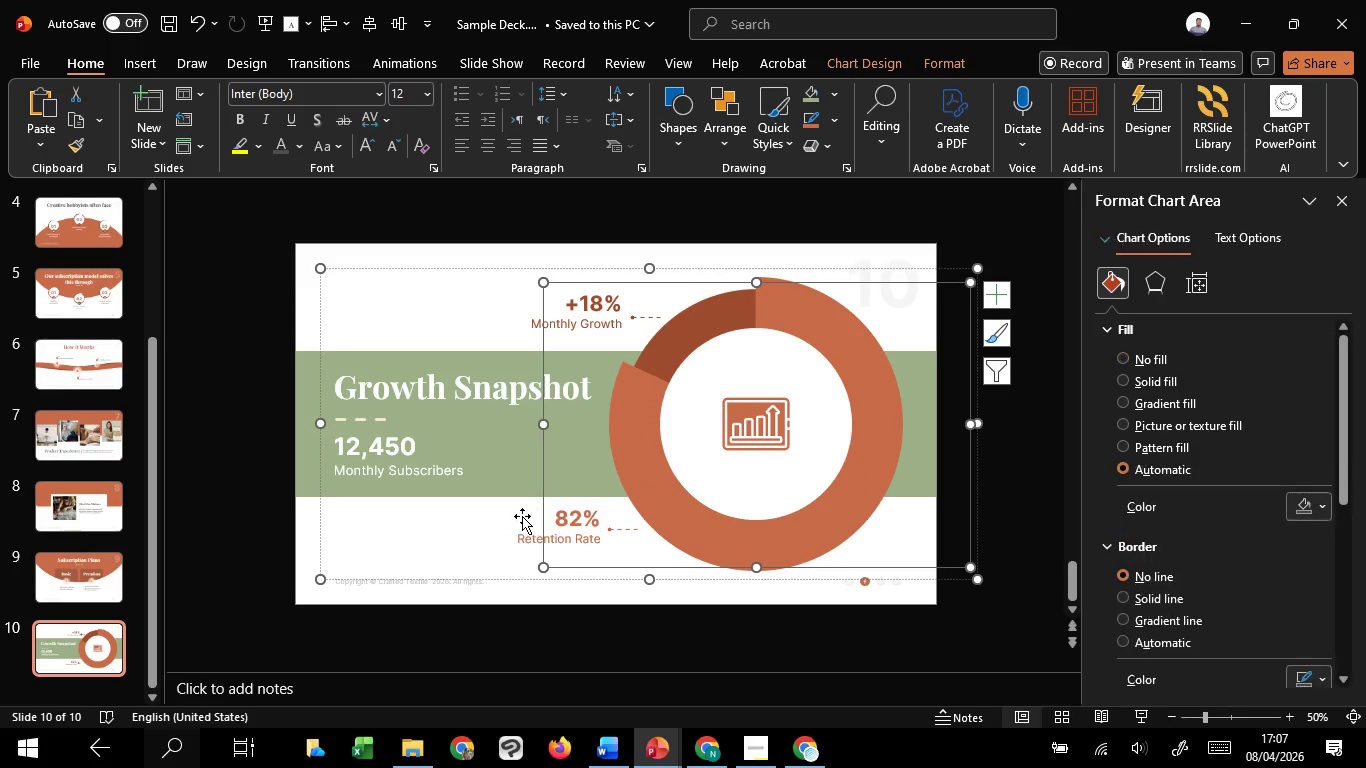 
left_click([522, 516])
 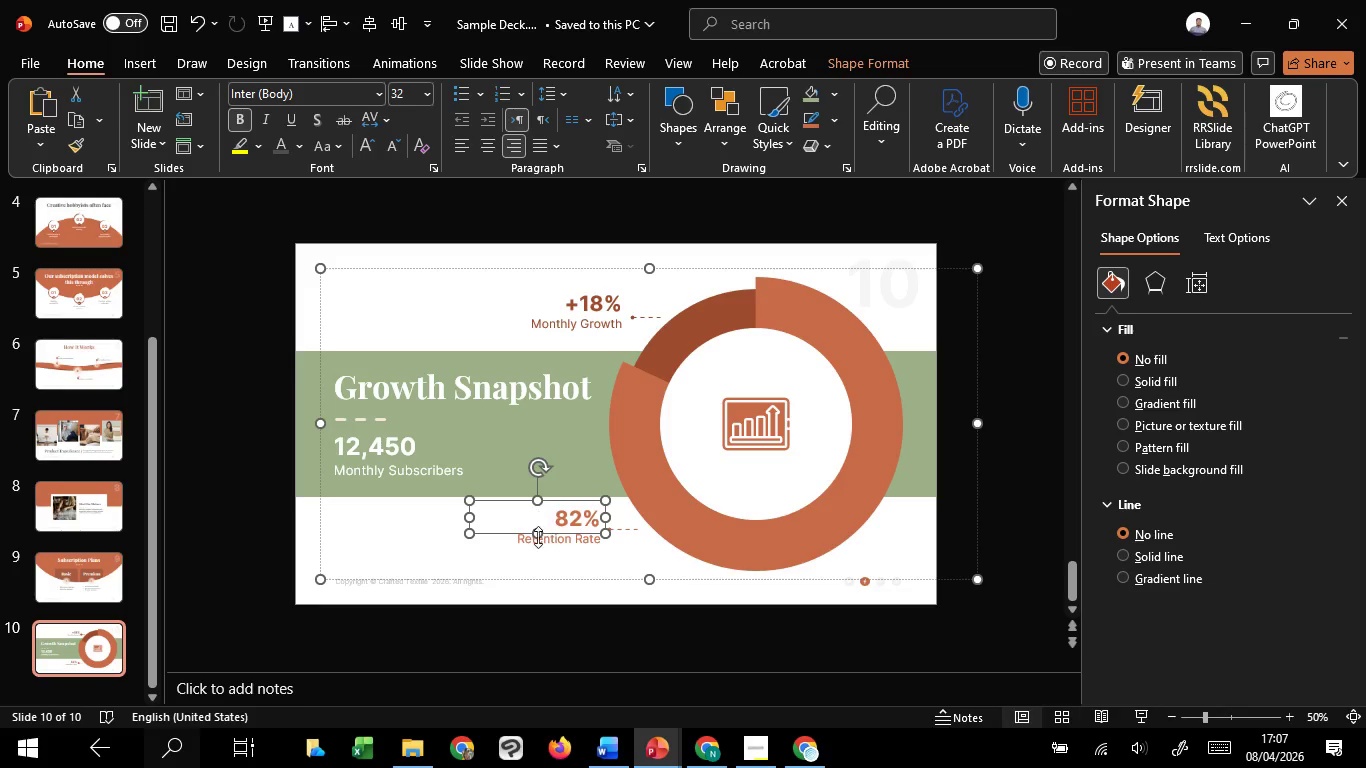 
left_click([523, 533])
 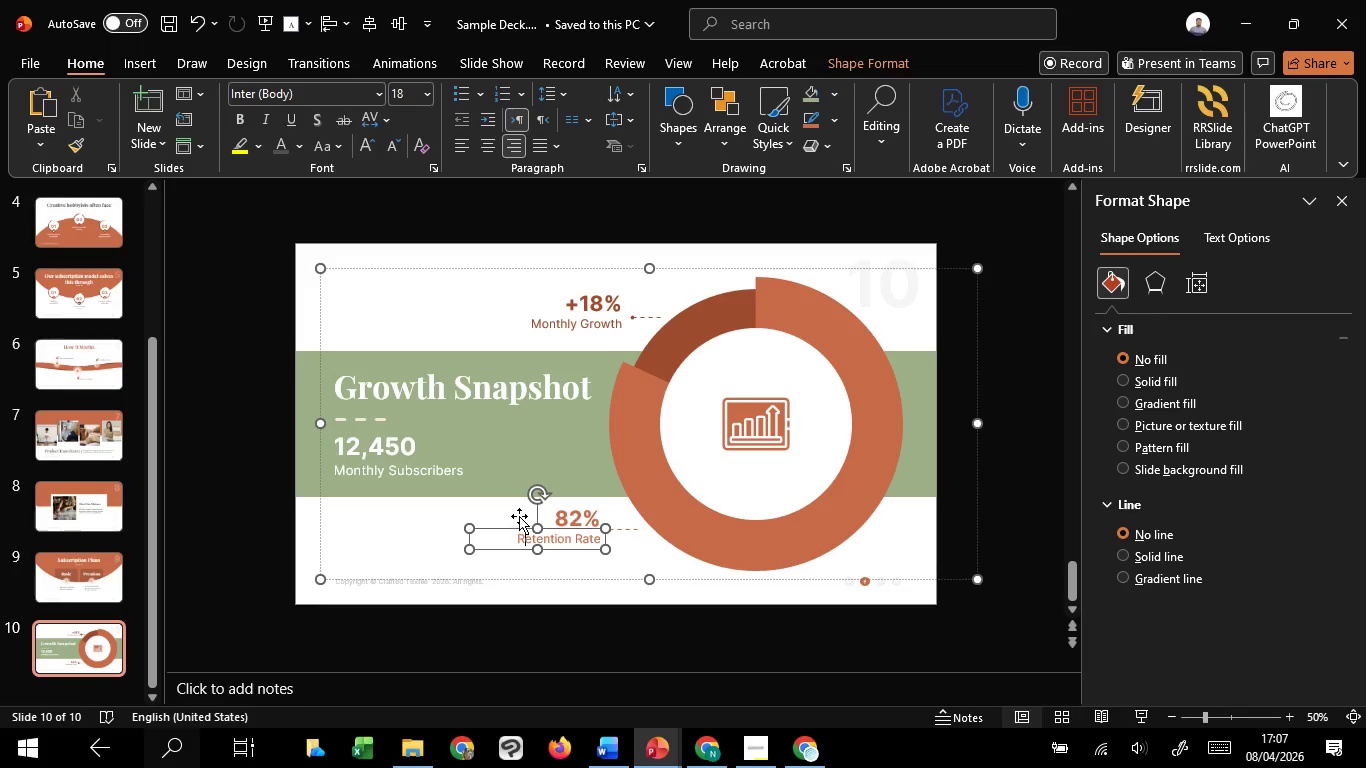 
left_click([519, 516])
 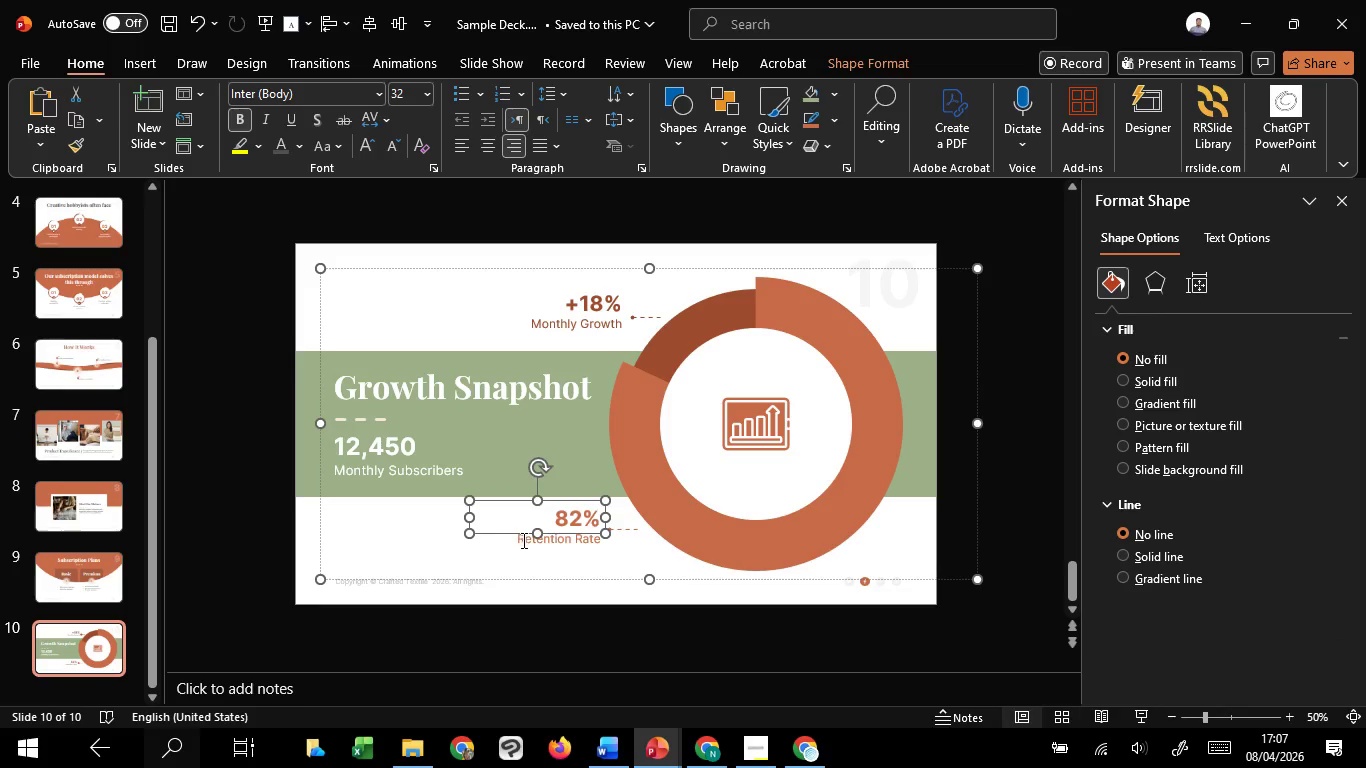 
left_click([524, 540])
 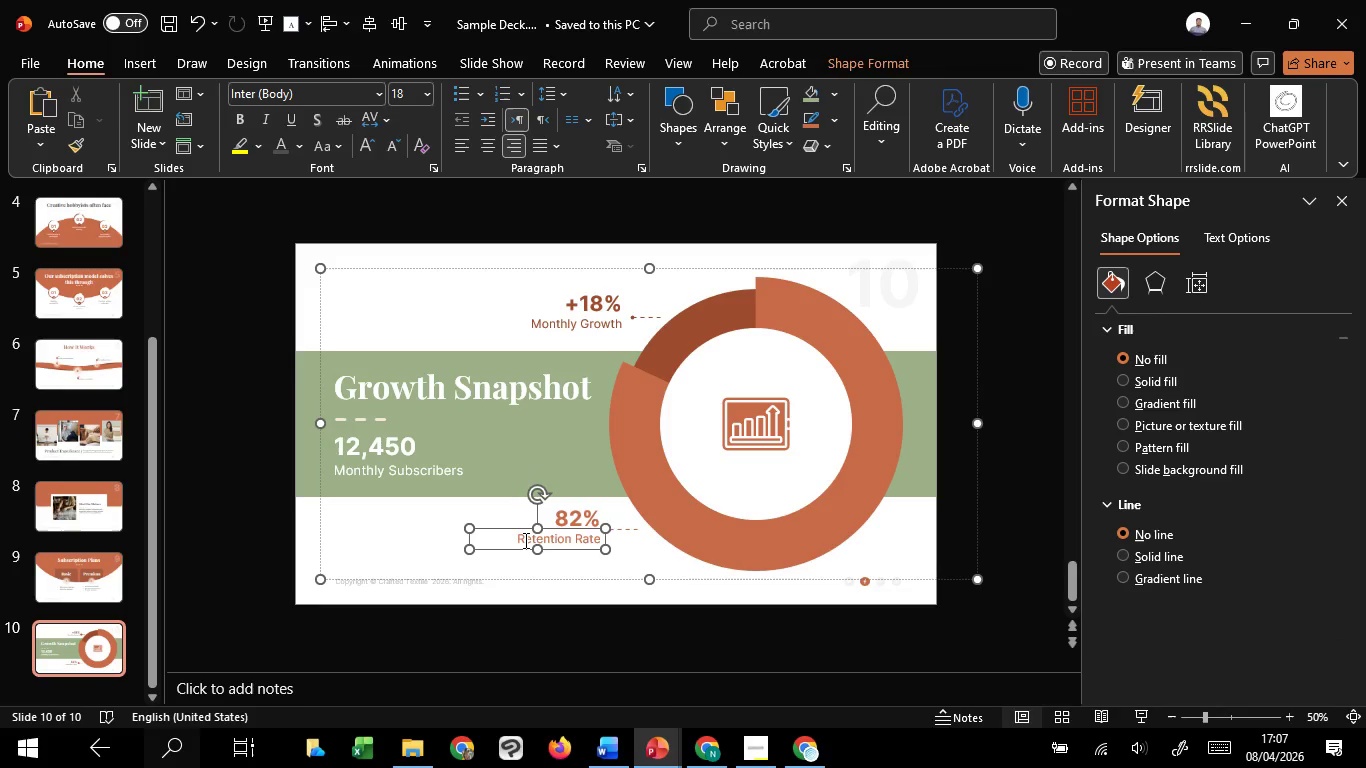 
scroll: coordinate [524, 540], scroll_direction: up, amount: 1.0
 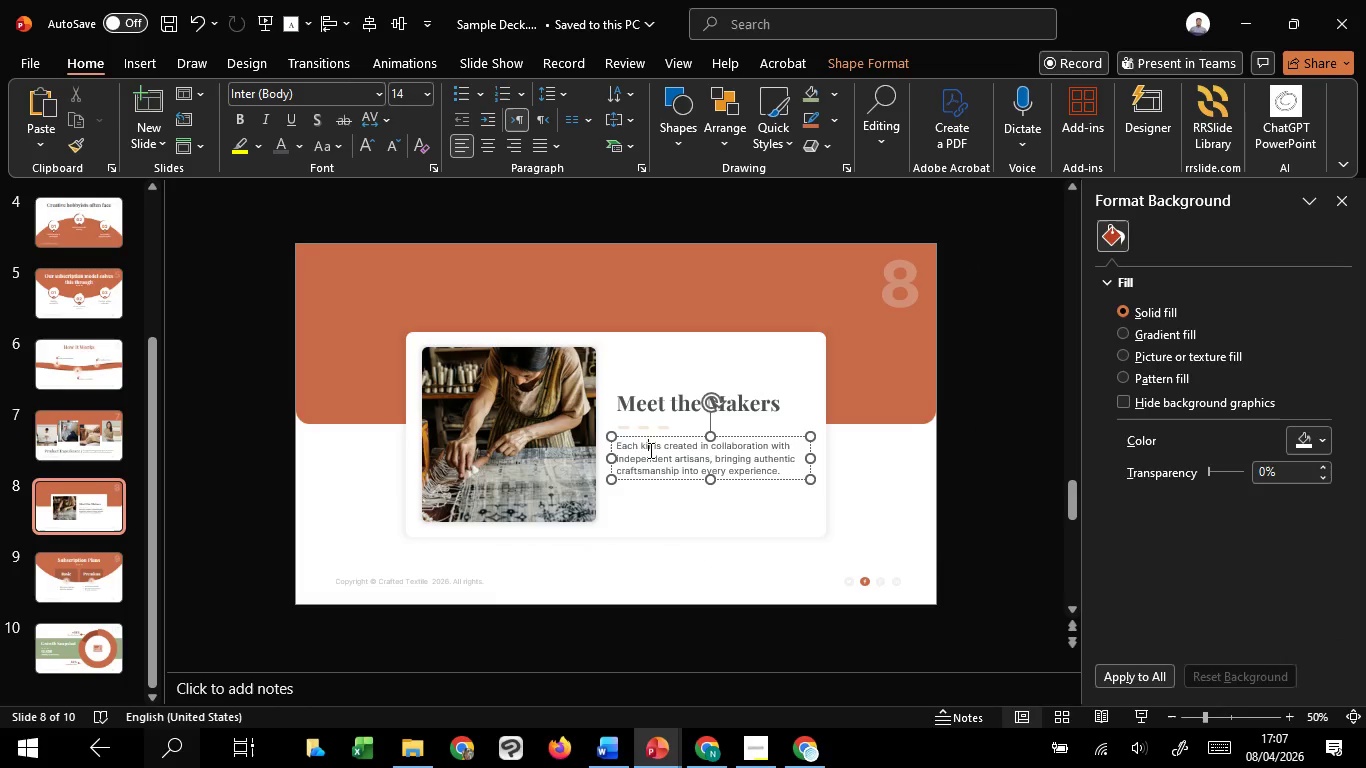 
left_click([632, 405])
 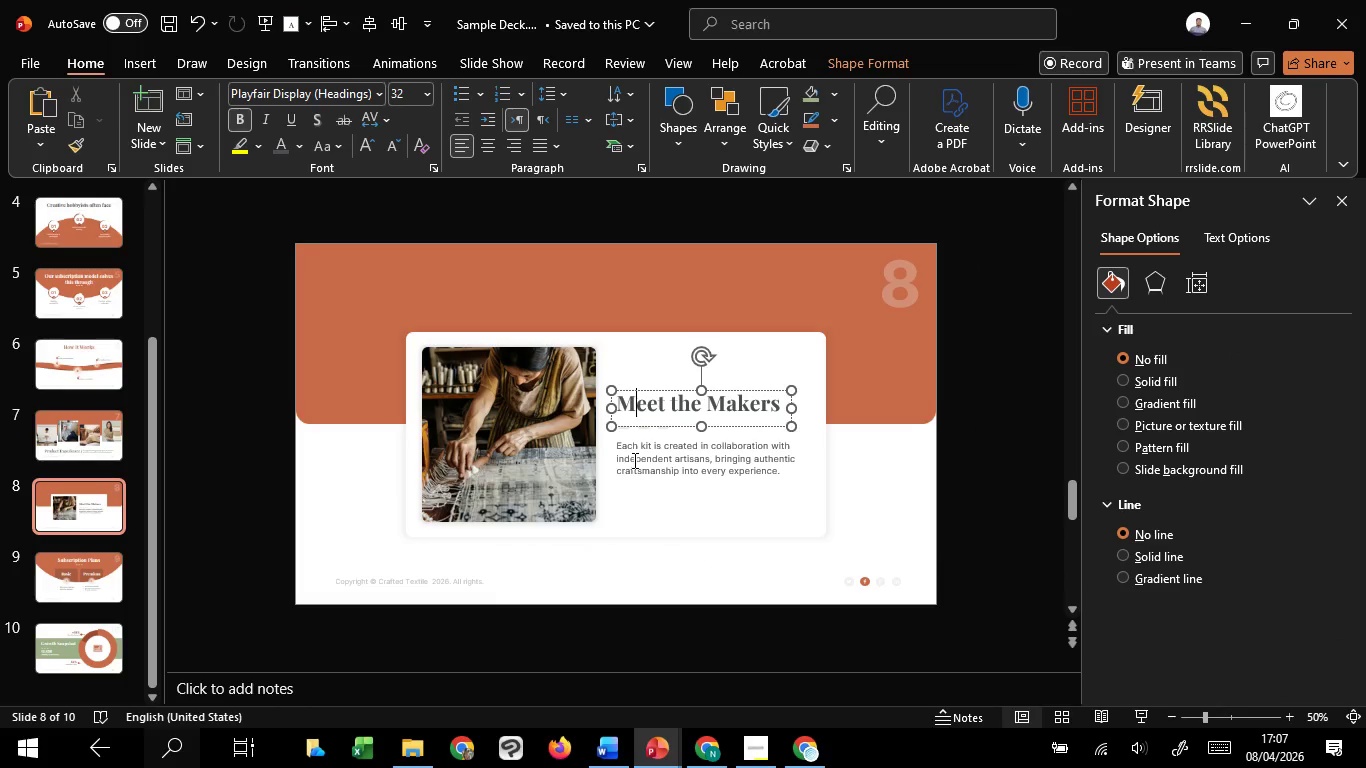 
left_click([633, 460])
 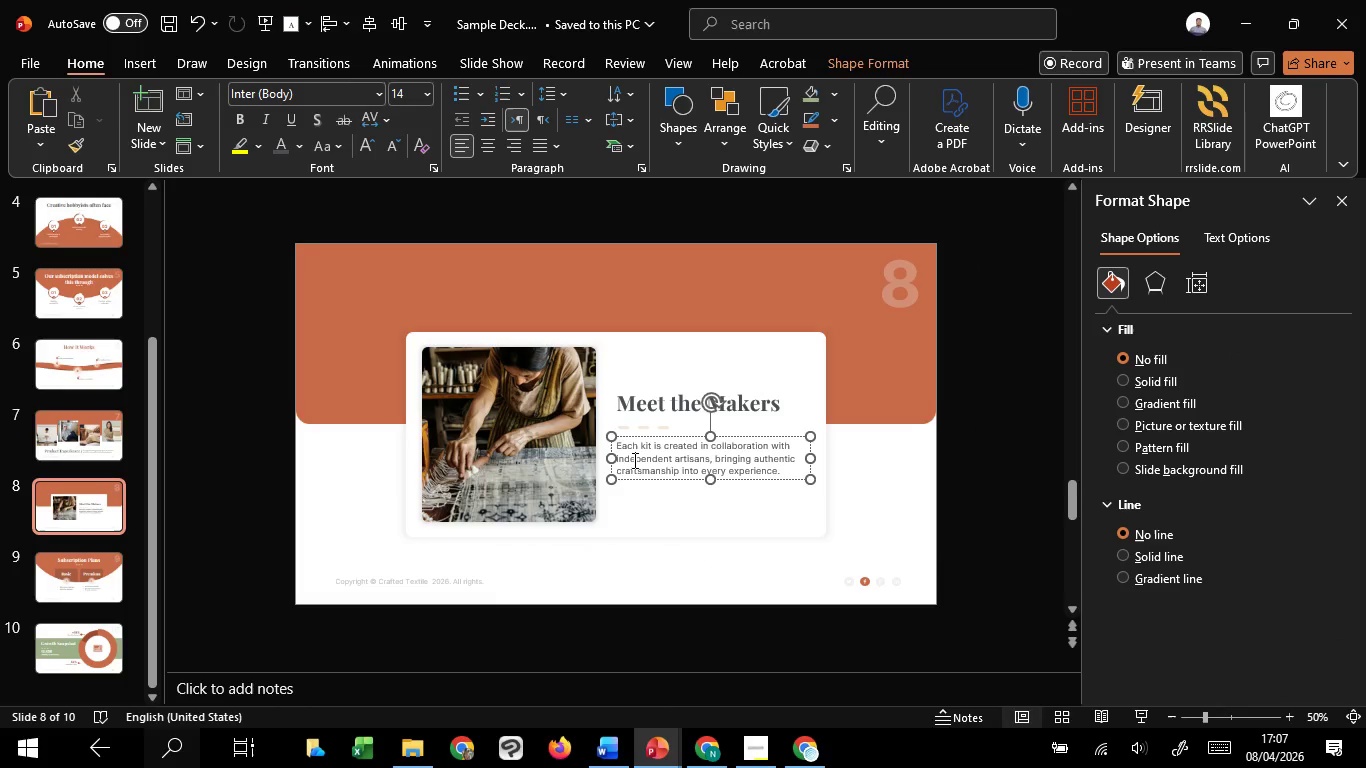 
scroll: coordinate [633, 460], scroll_direction: down, amount: 1.0
 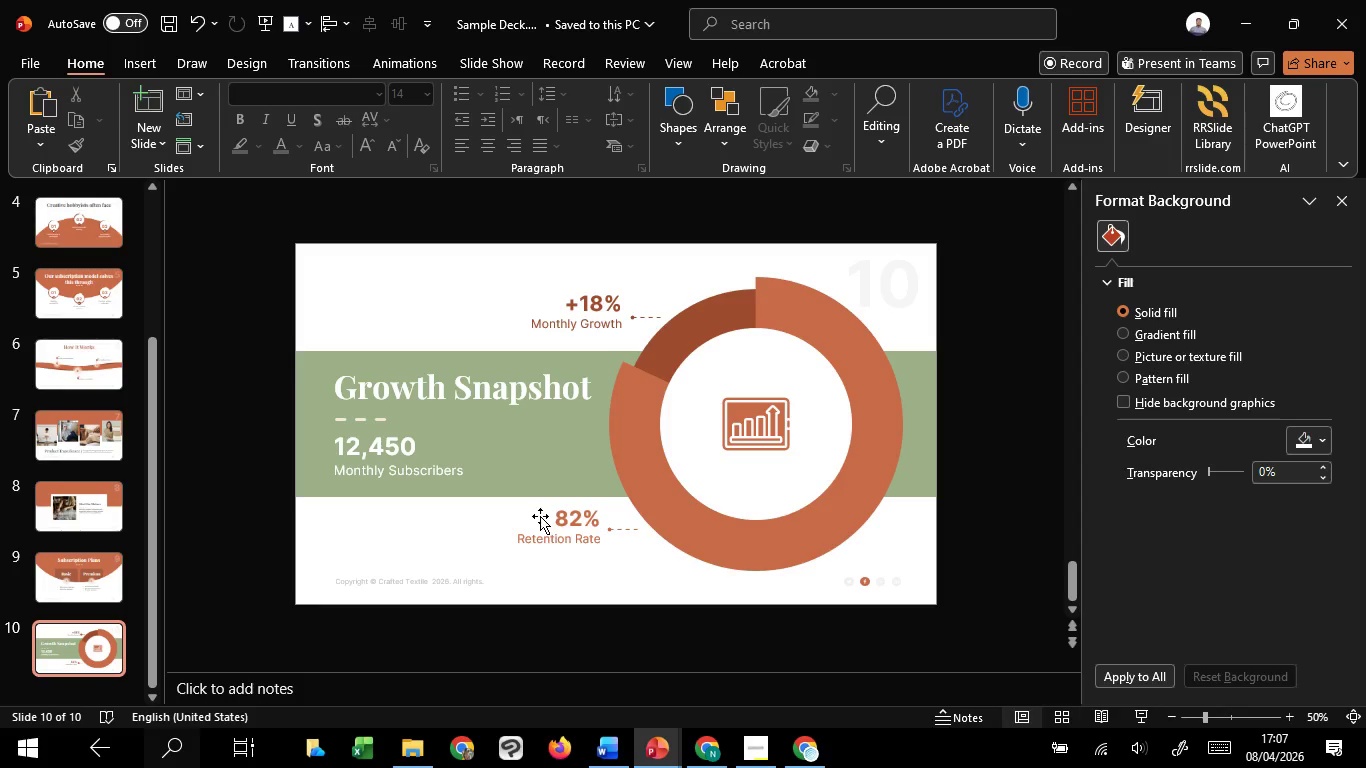 
left_click([539, 516])
 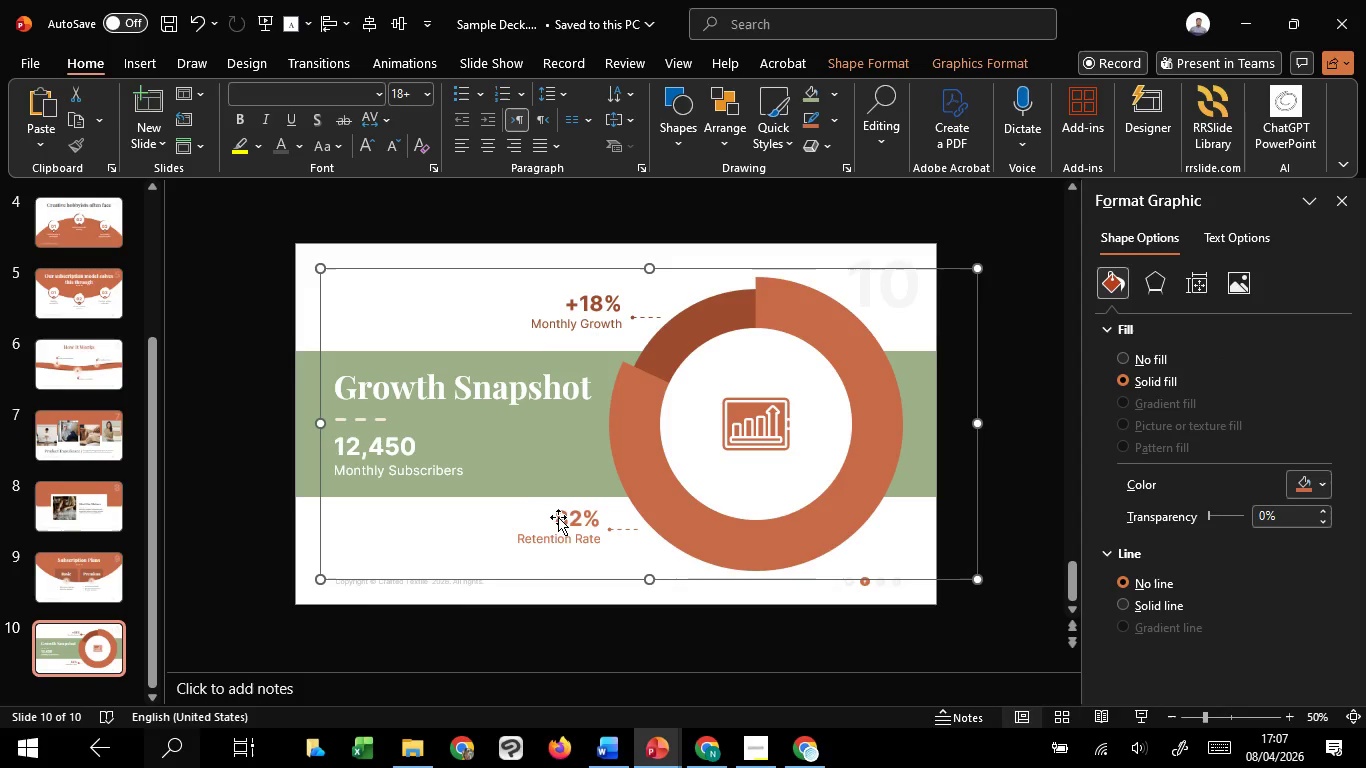 
left_click([559, 517])
 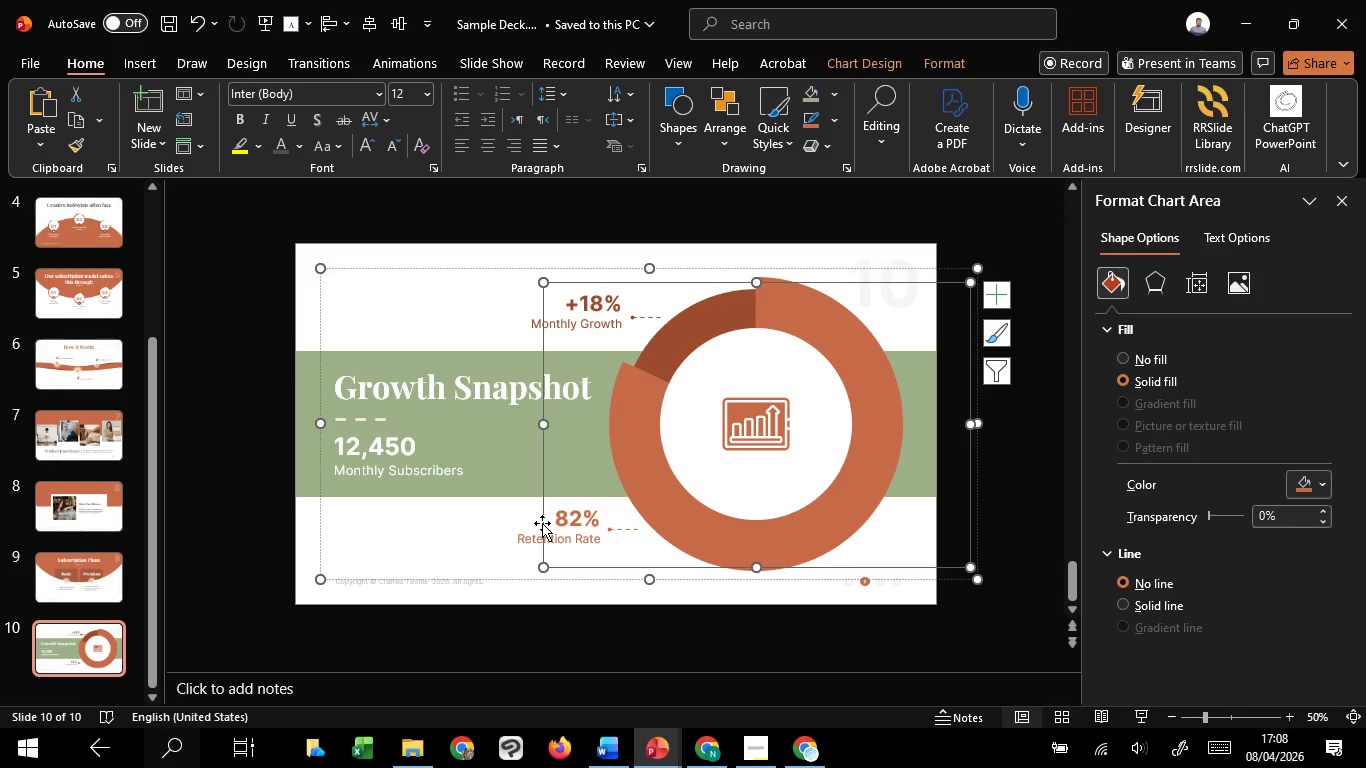 
left_click([542, 523])
 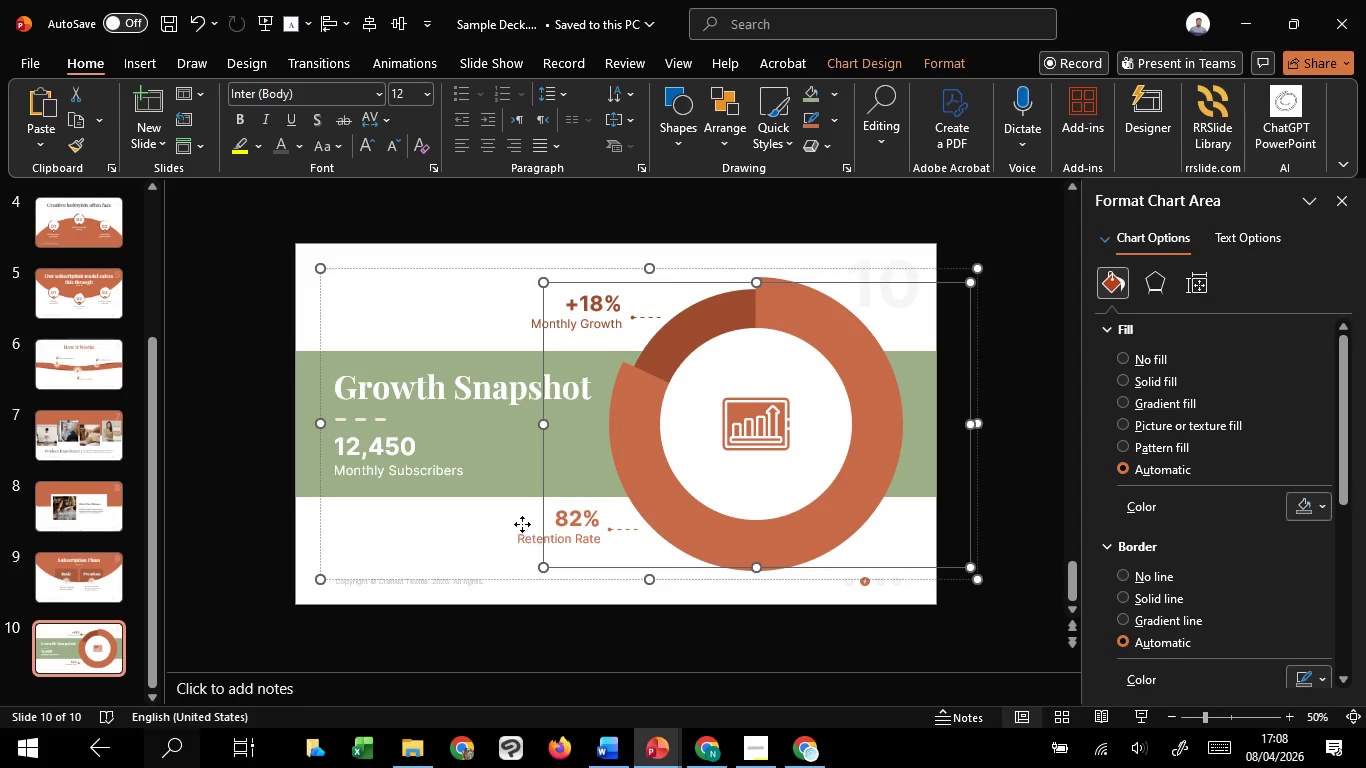 
double_click([522, 524])
 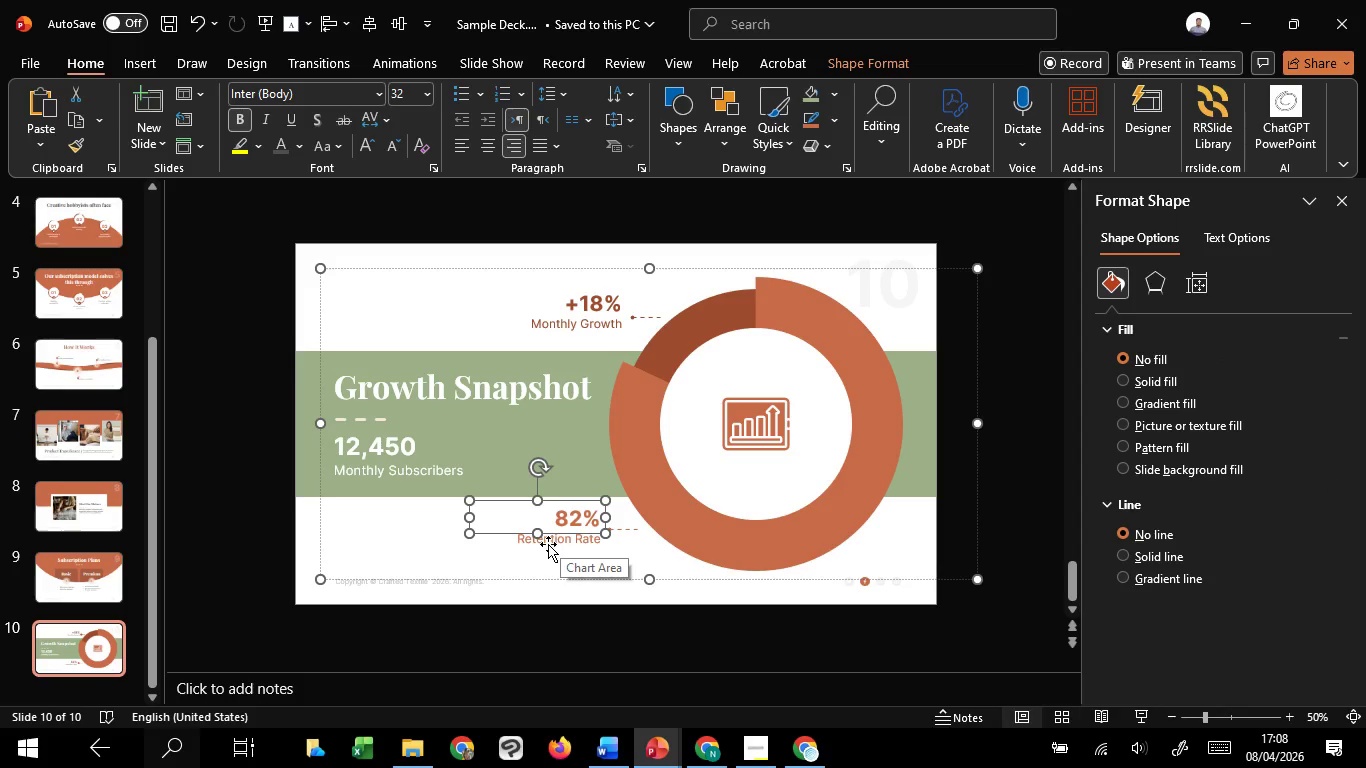 
left_click([517, 544])
 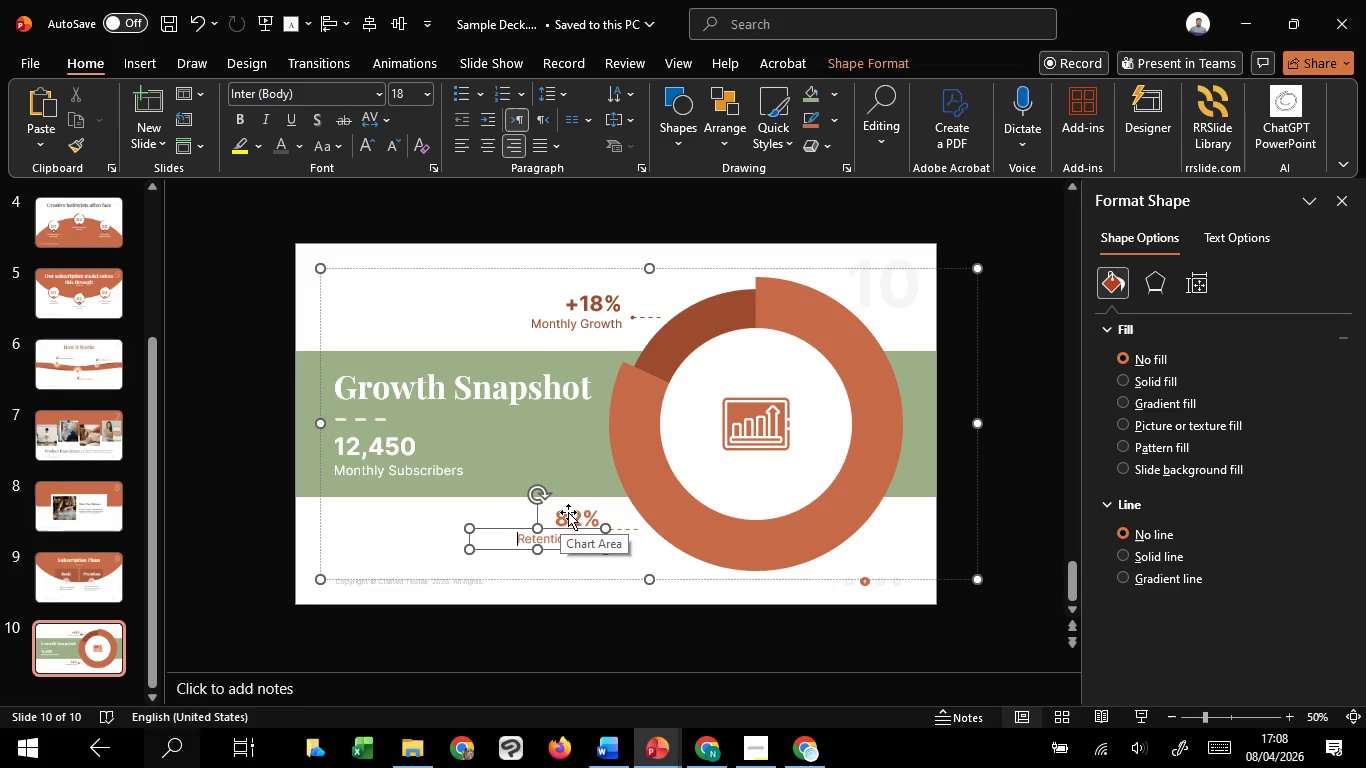 
wait(6.47)
 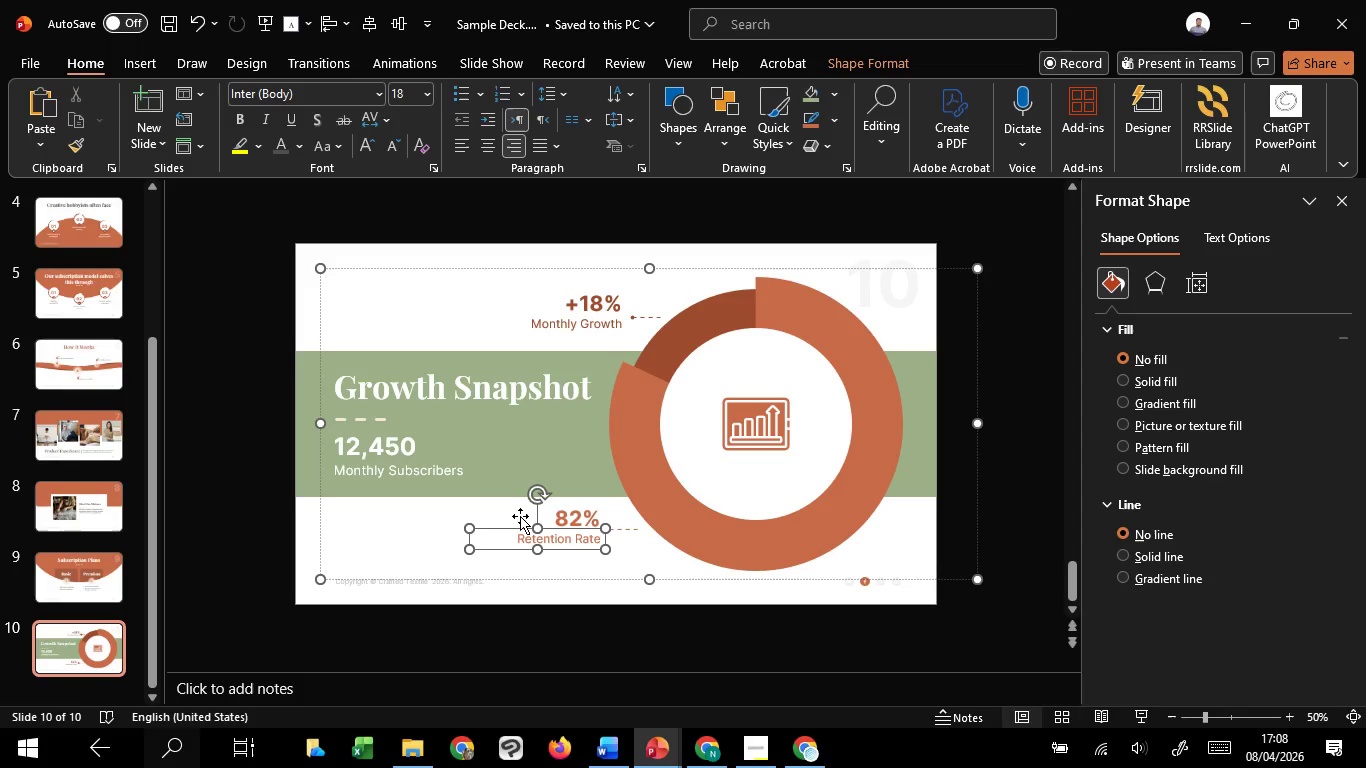 
scroll: coordinate [548, 543], scroll_direction: up, amount: 1.0
 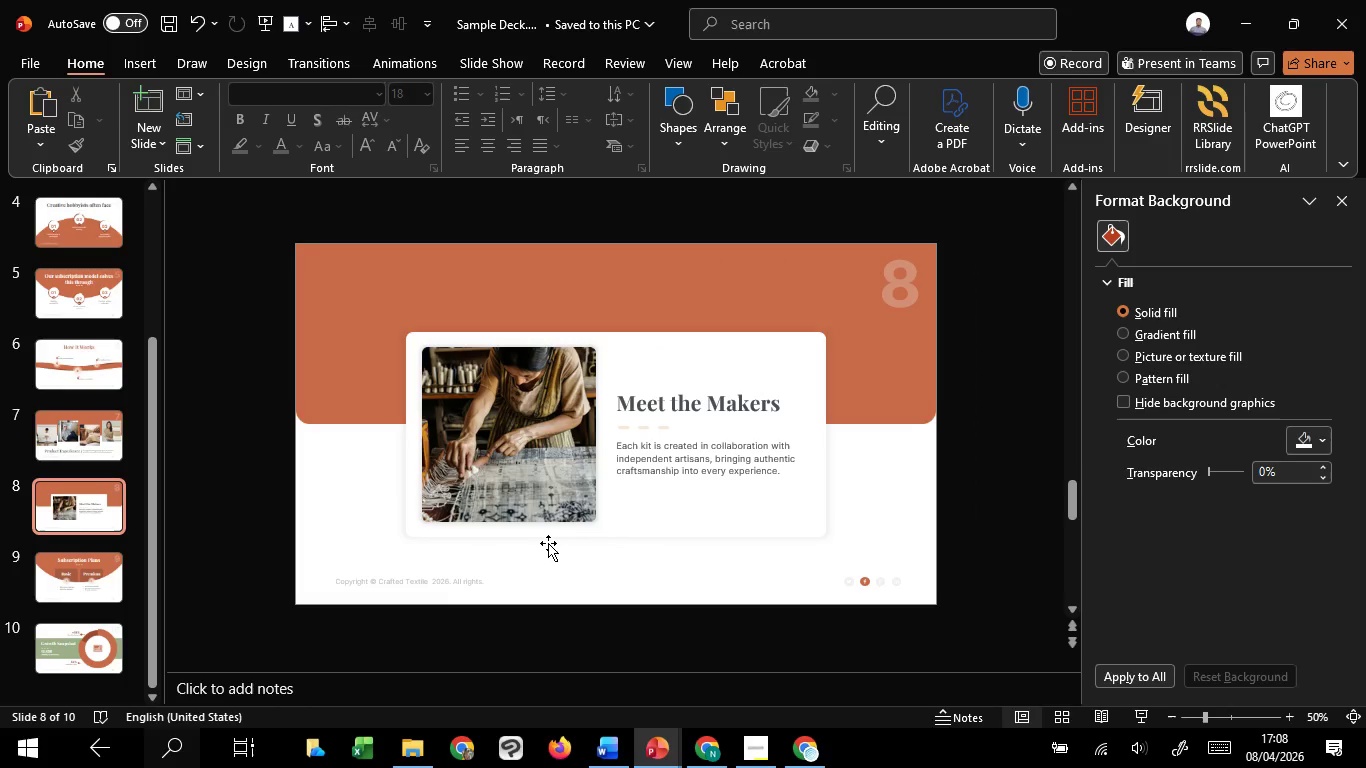 
scroll: coordinate [548, 543], scroll_direction: down, amount: 1.0
 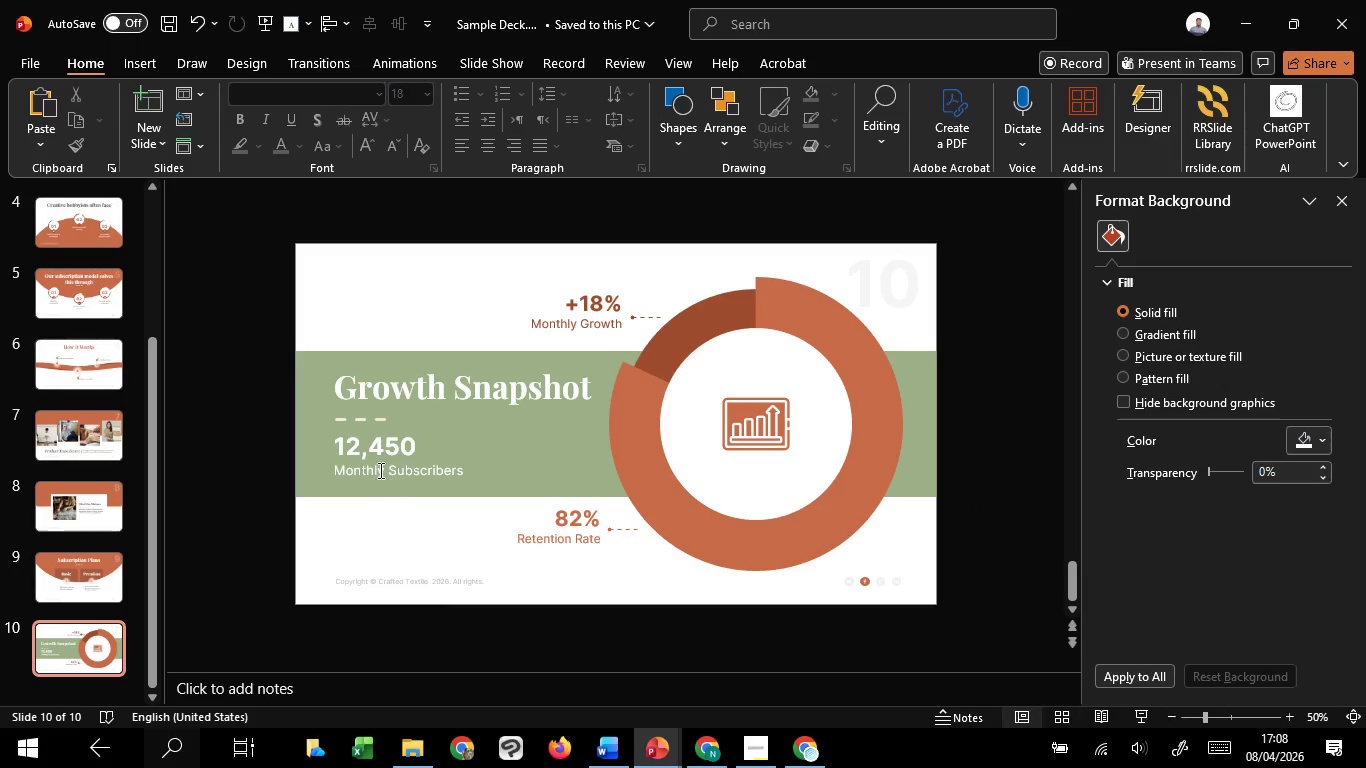 
left_click([379, 470])
 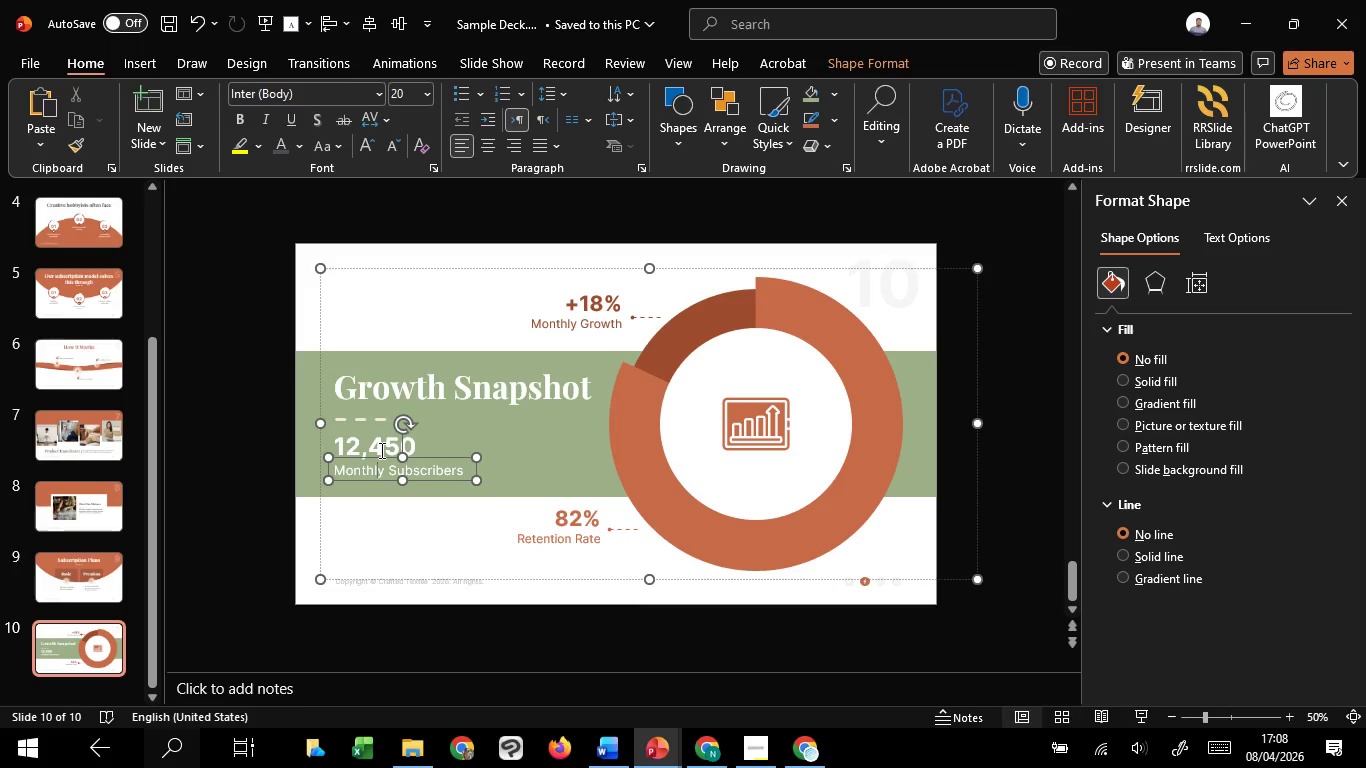 
left_click([380, 450])
 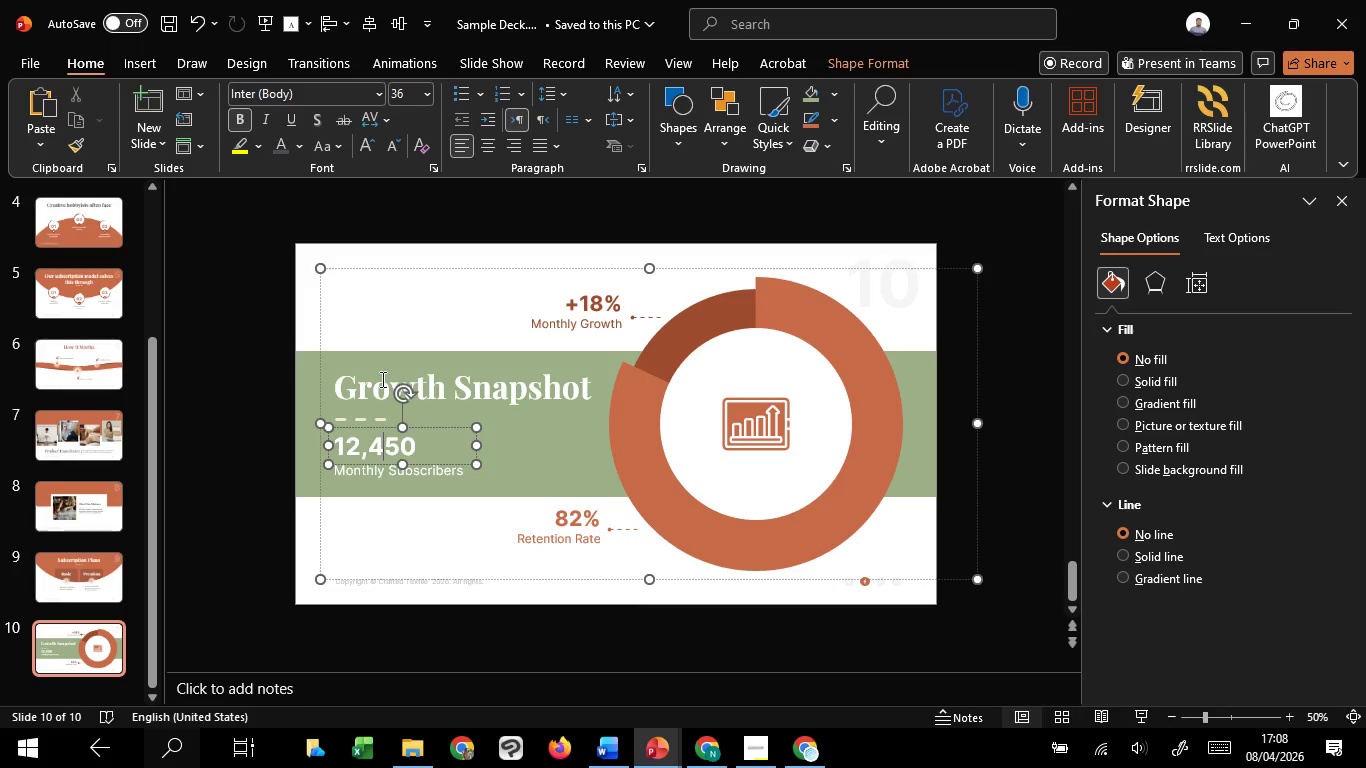 
left_click([381, 379])
 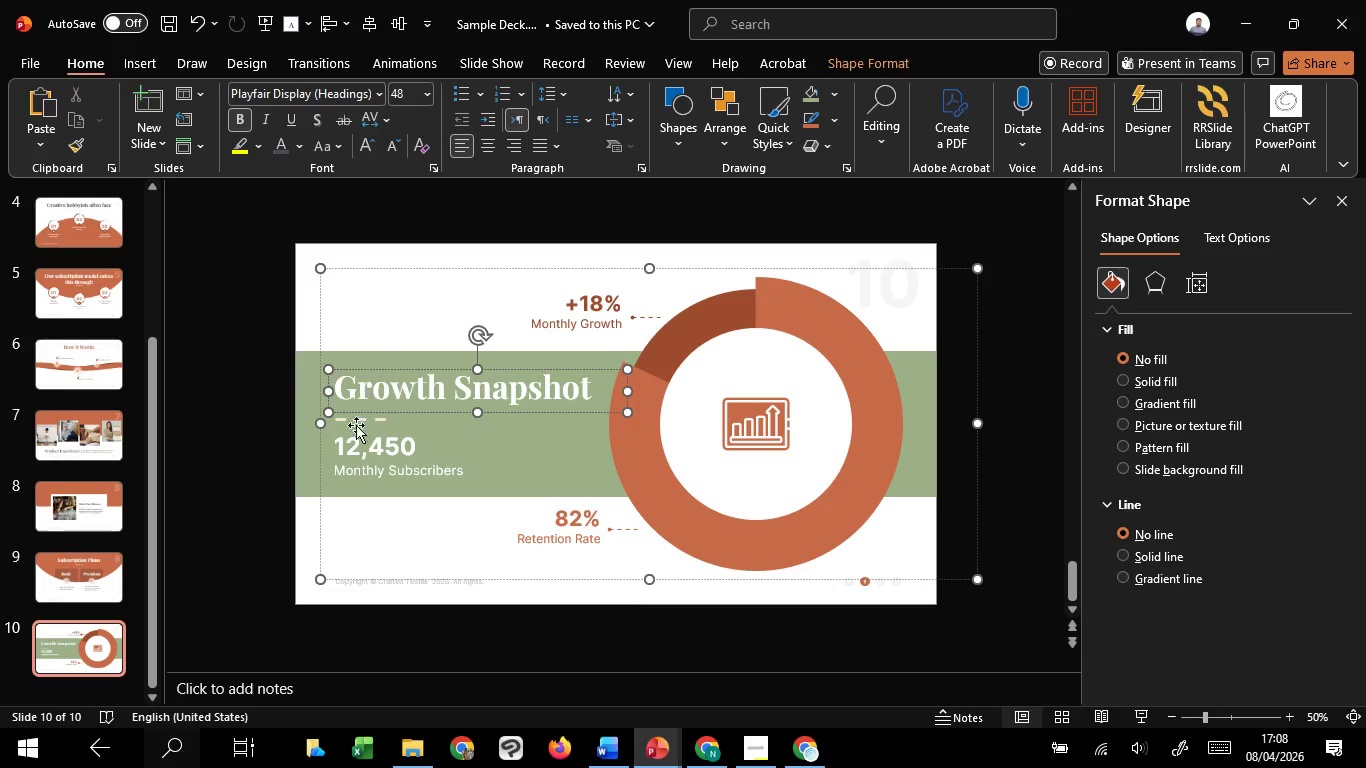 
wait(5.58)
 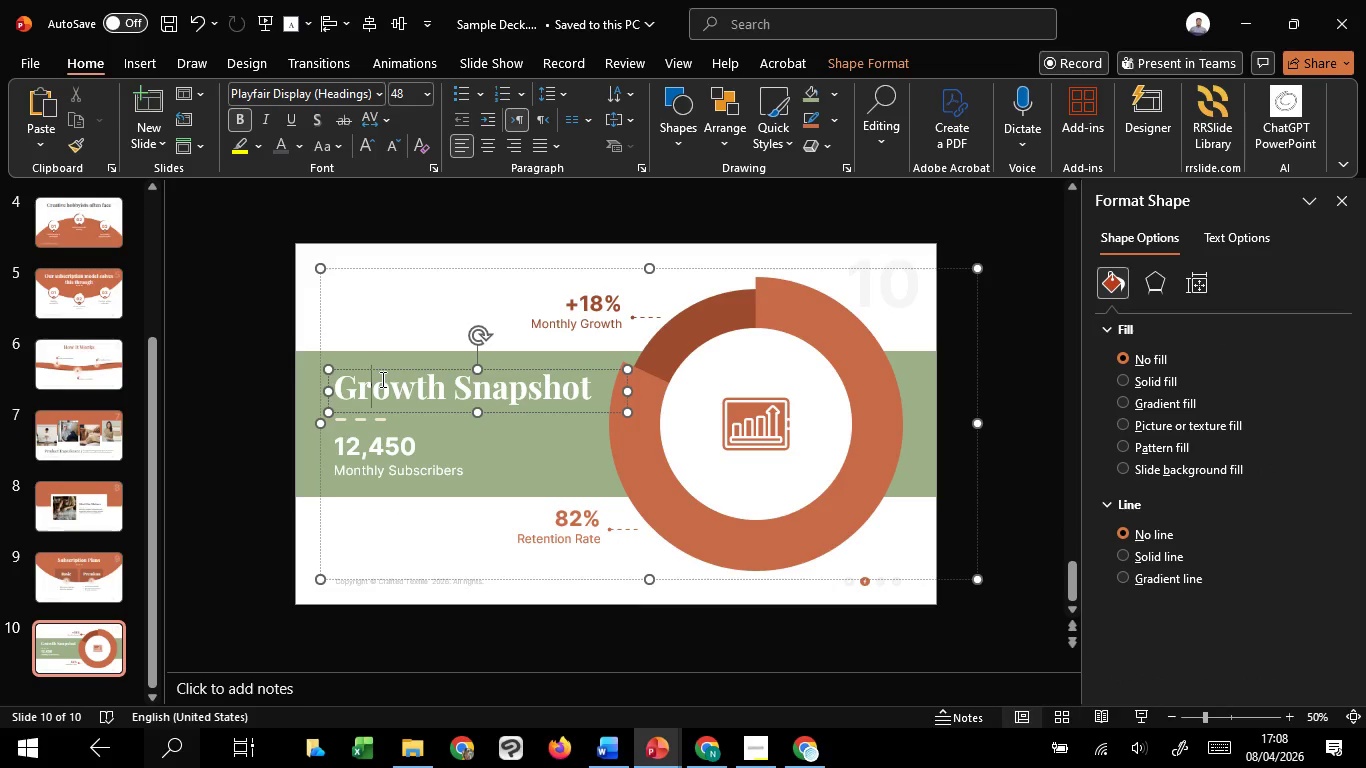 
left_click([364, 450])
 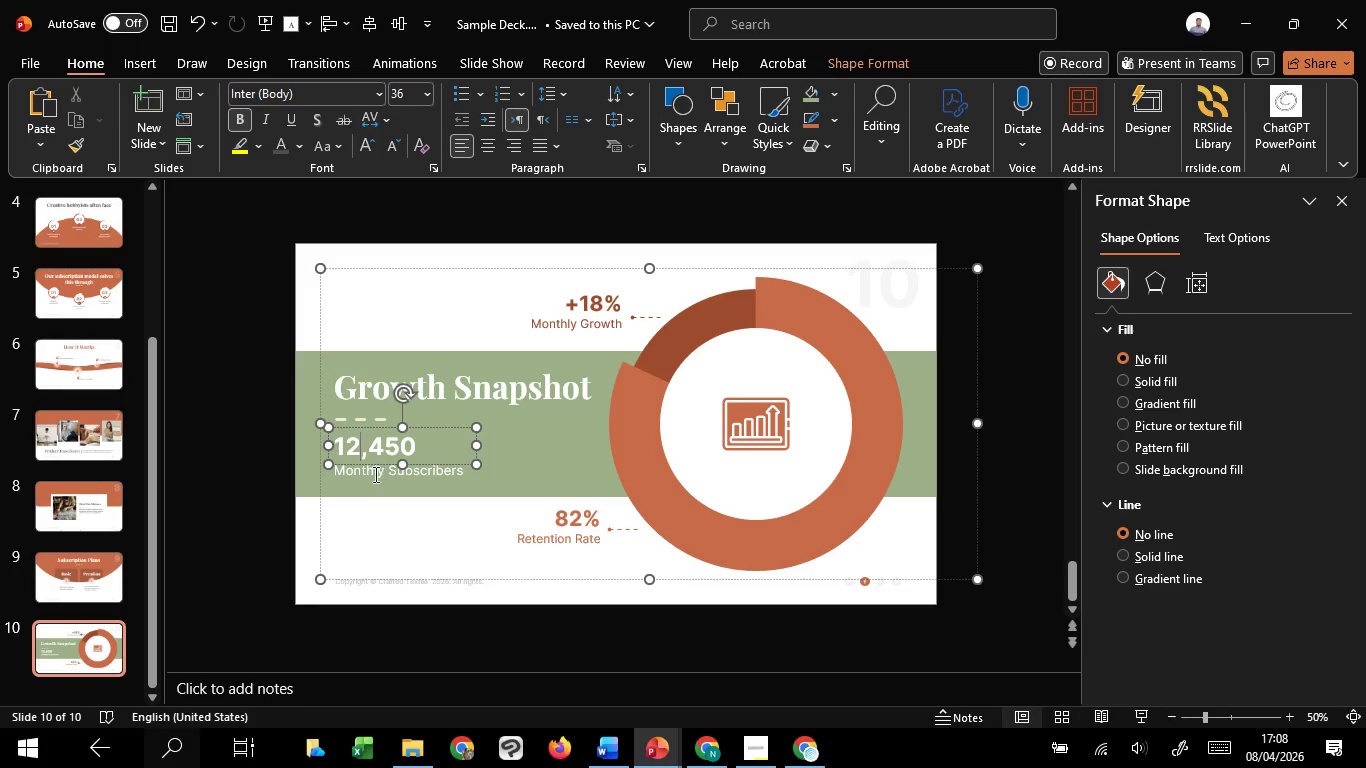 
left_click([370, 475])
 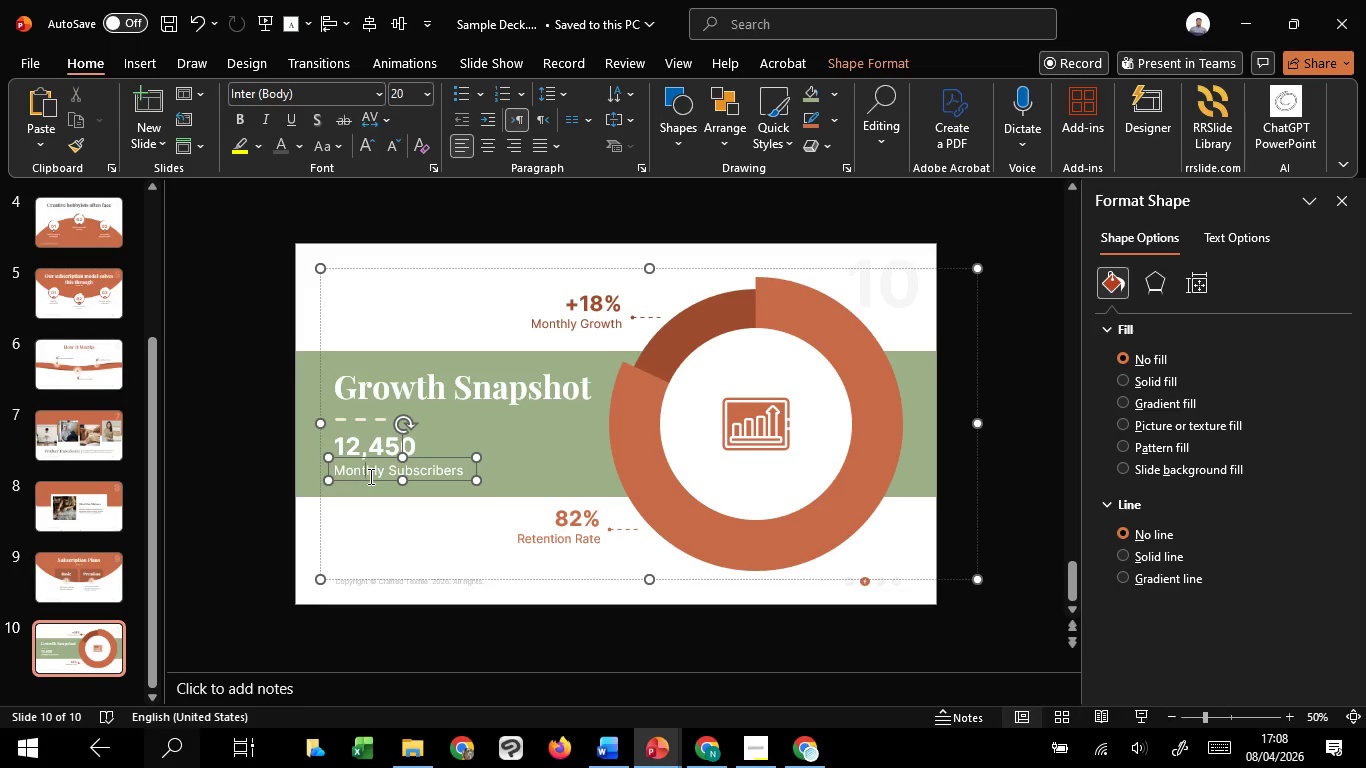 
wait(6.03)
 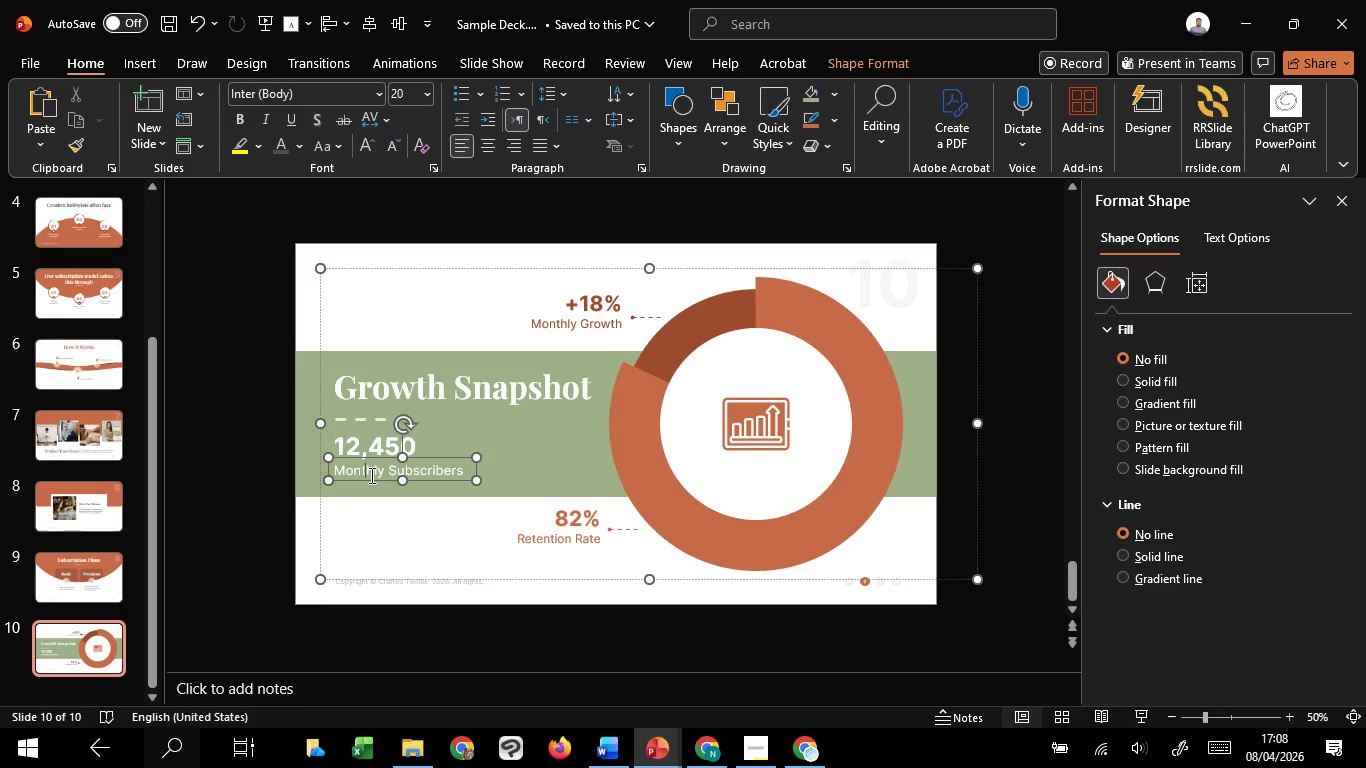 
left_click([374, 389])
 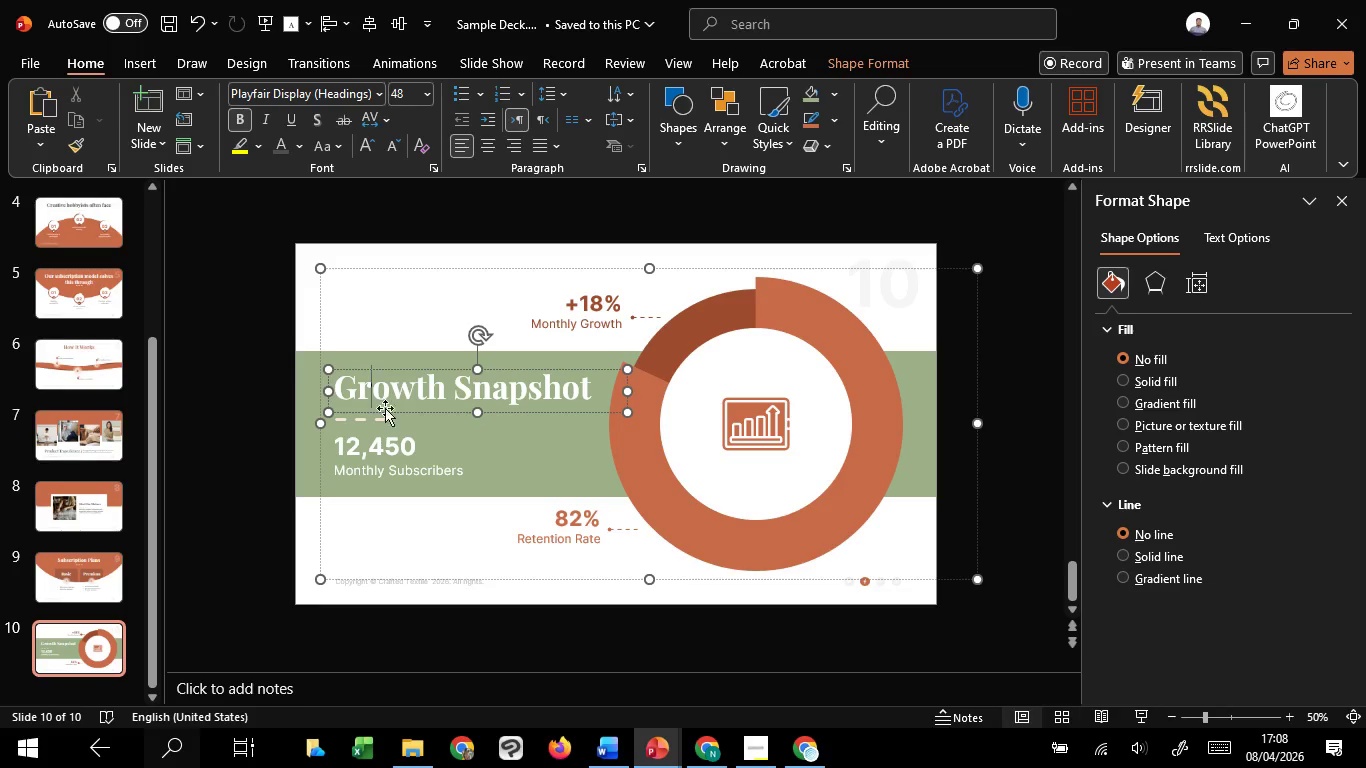 
left_click([387, 410])
 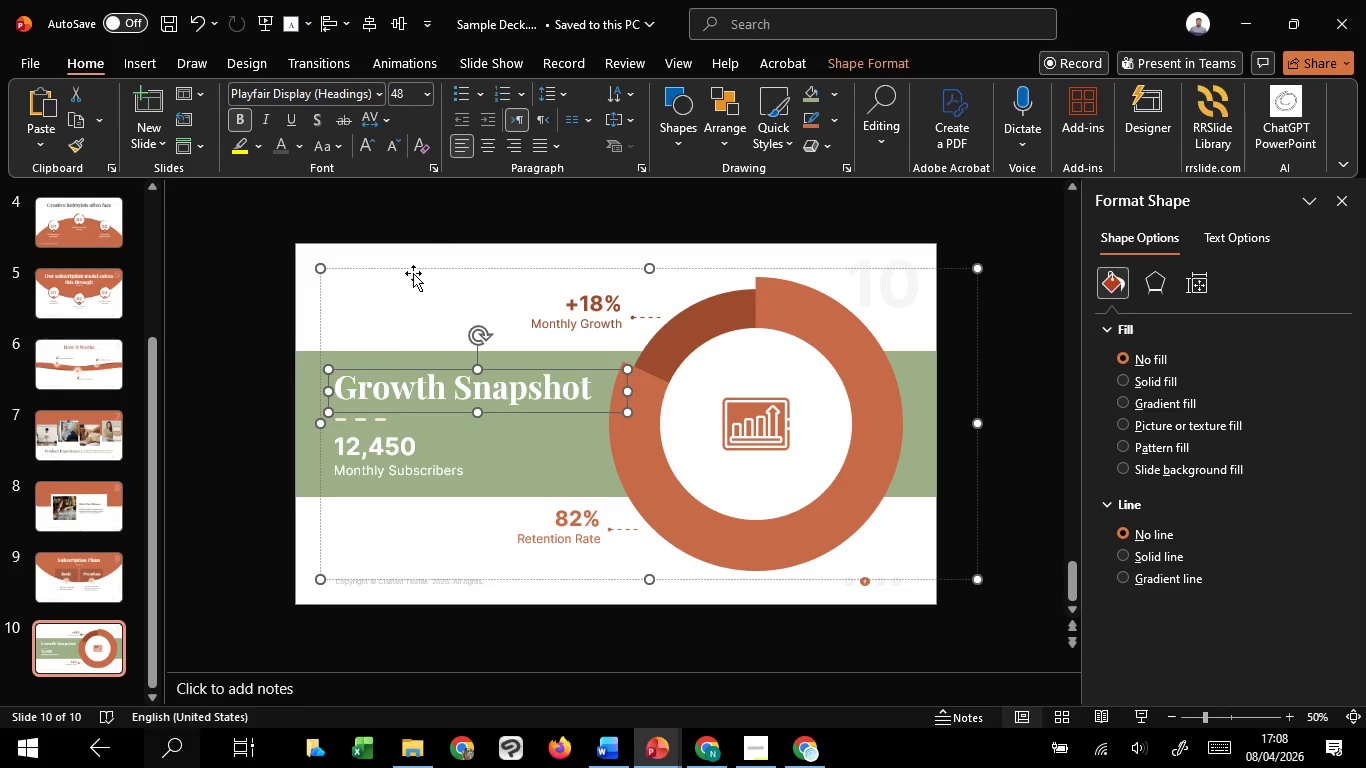 
left_click([434, 225])
 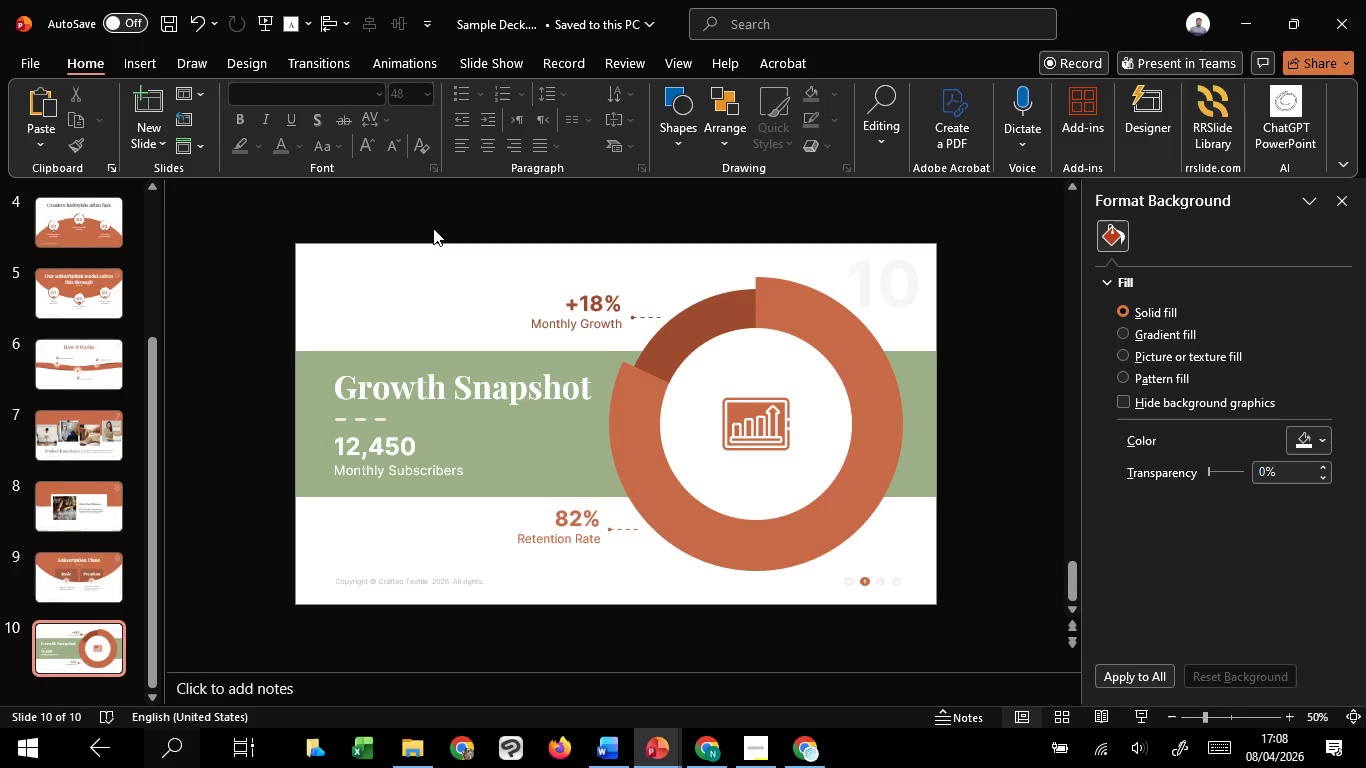 
scroll: coordinate [433, 228], scroll_direction: none, amount: 0.0
 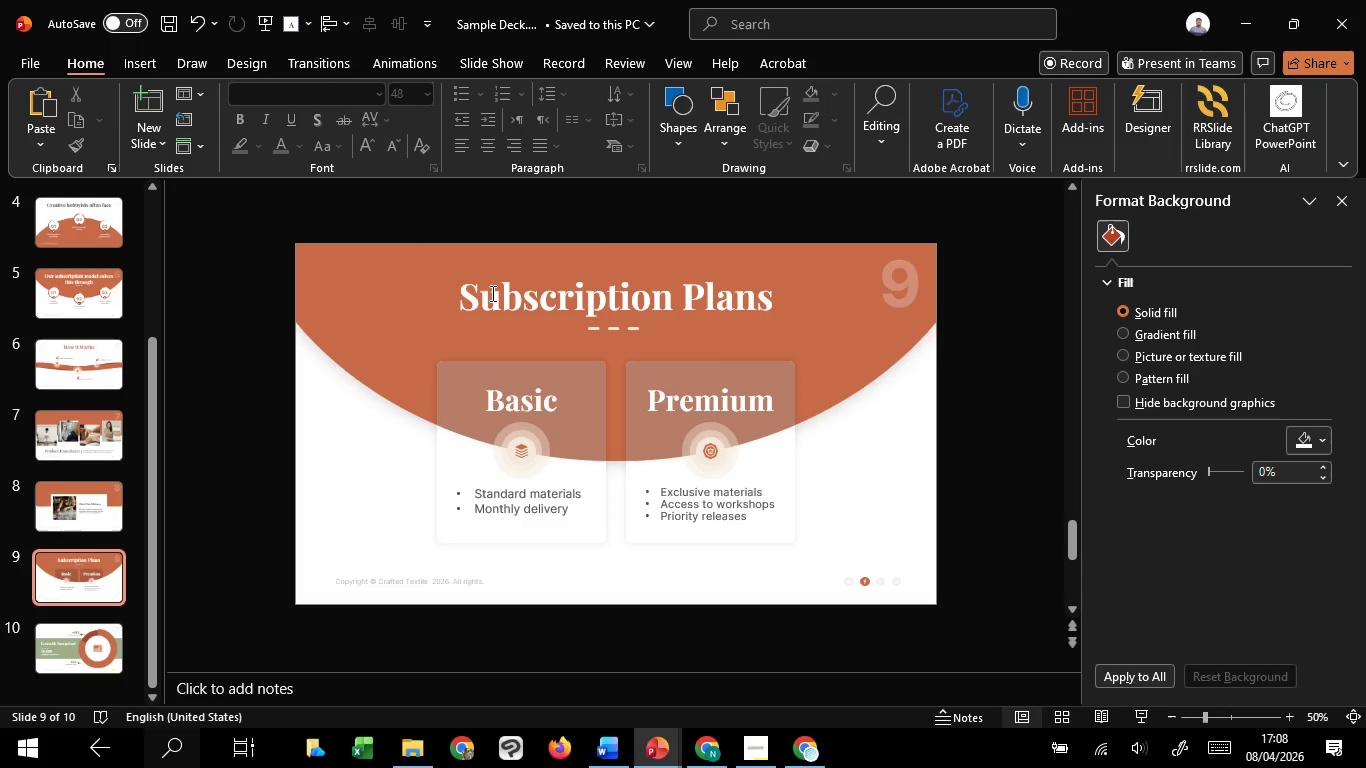 
left_click([494, 292])
 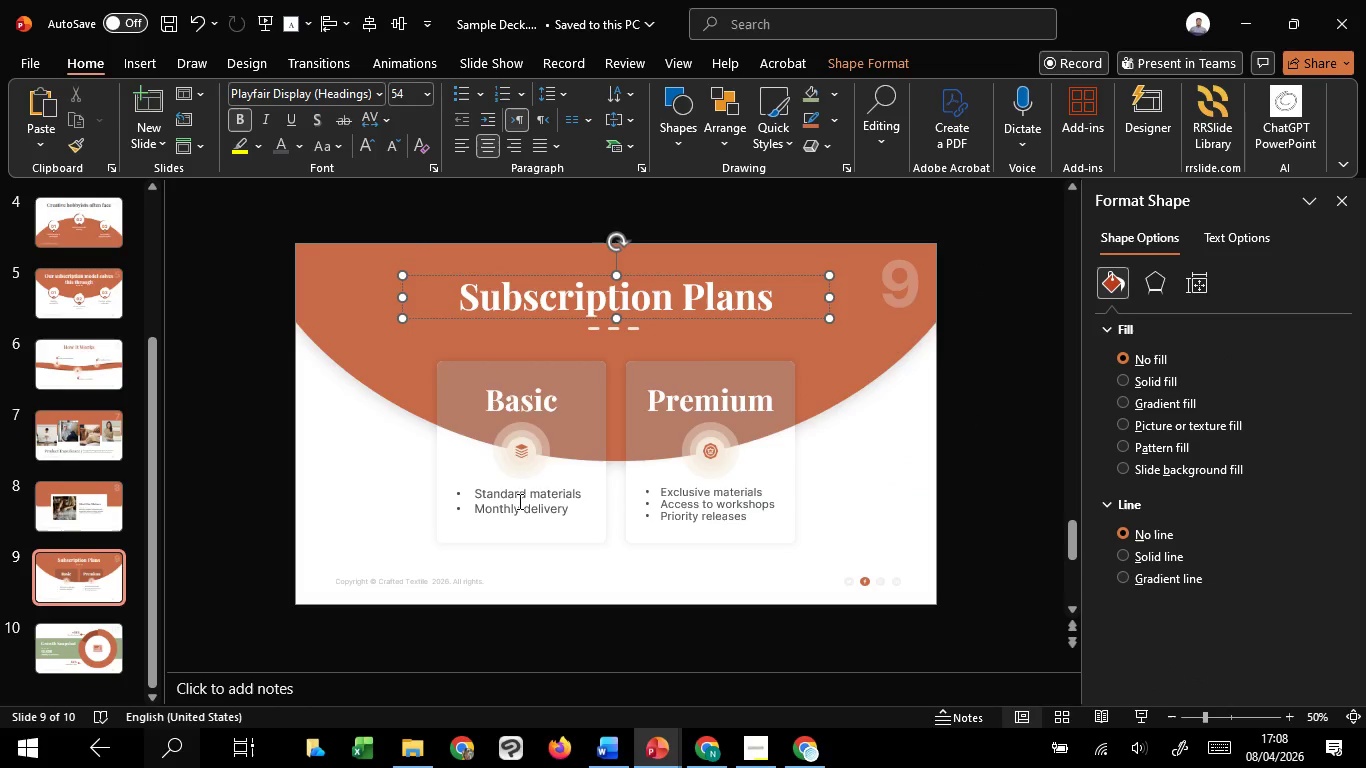 
left_click([518, 502])
 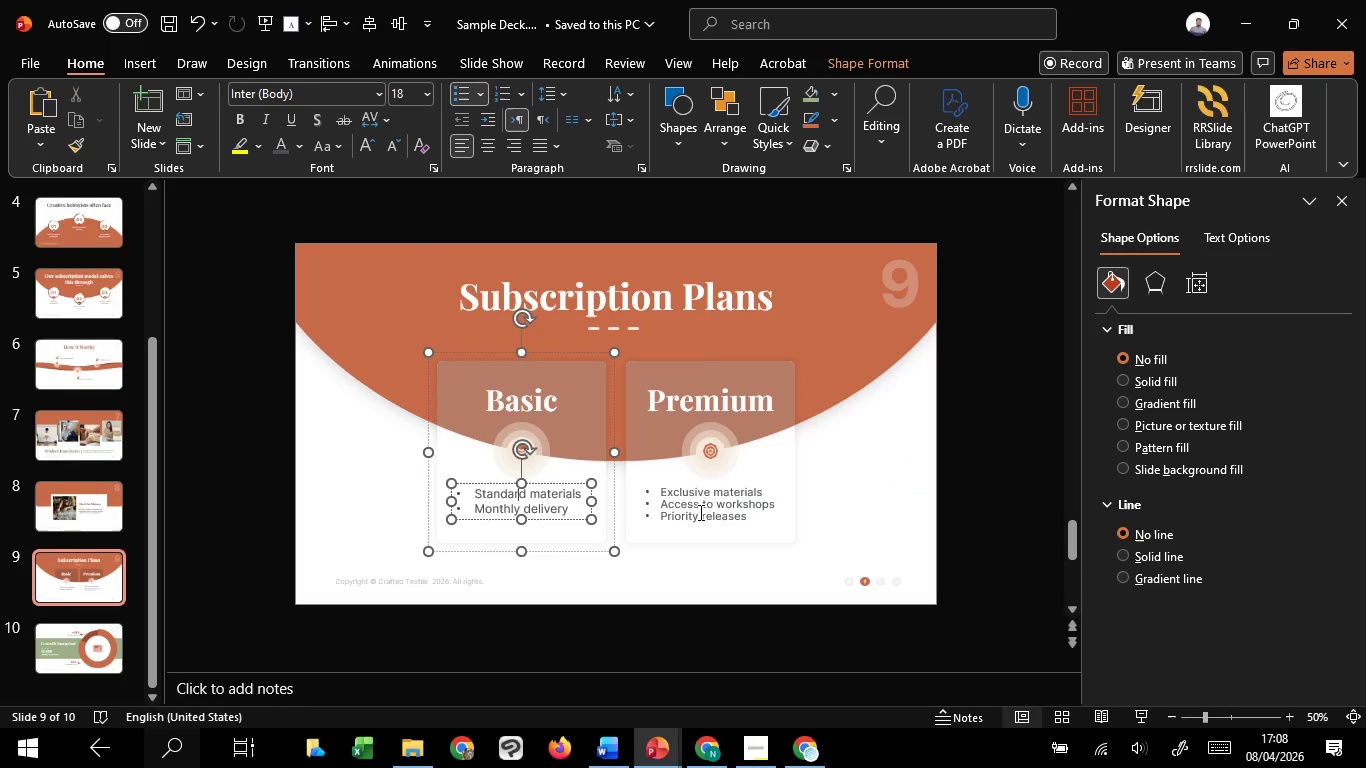 
left_click([699, 512])
 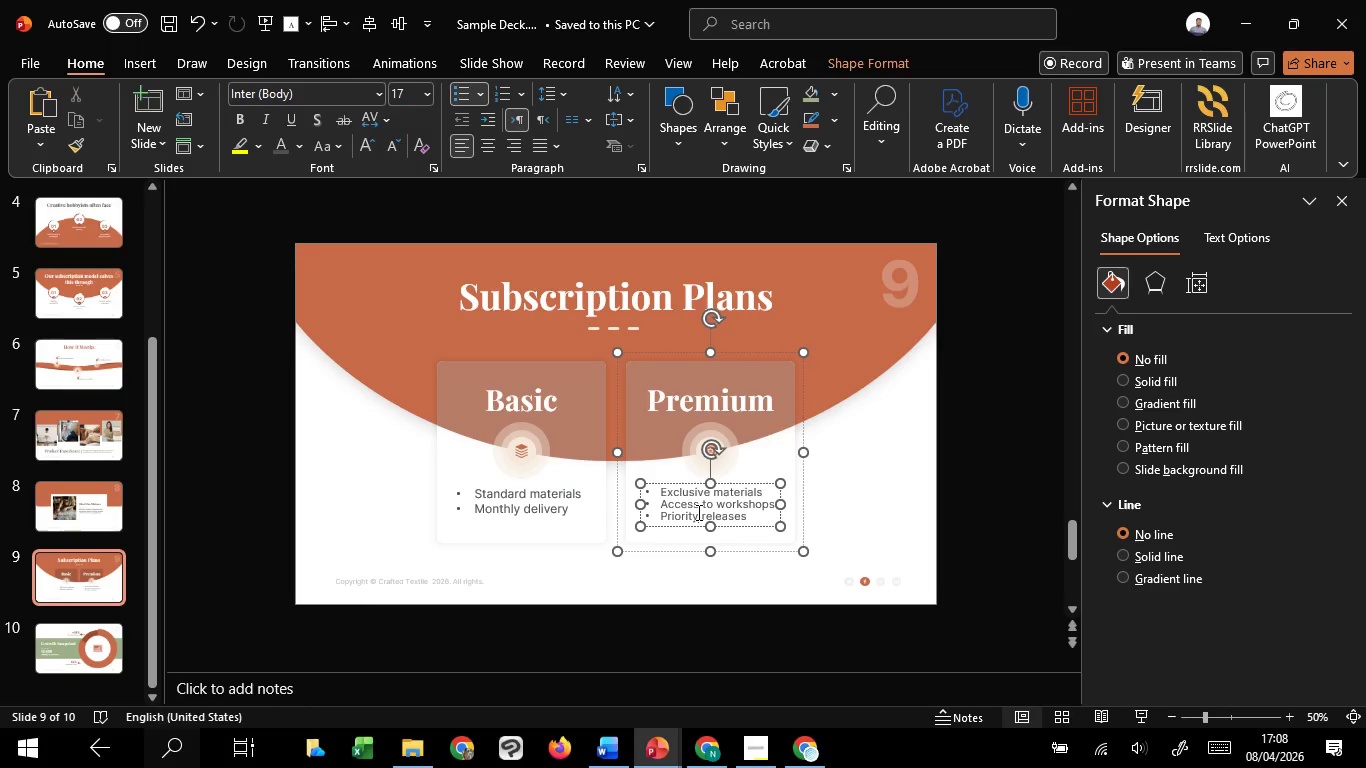 
wait(23.52)
 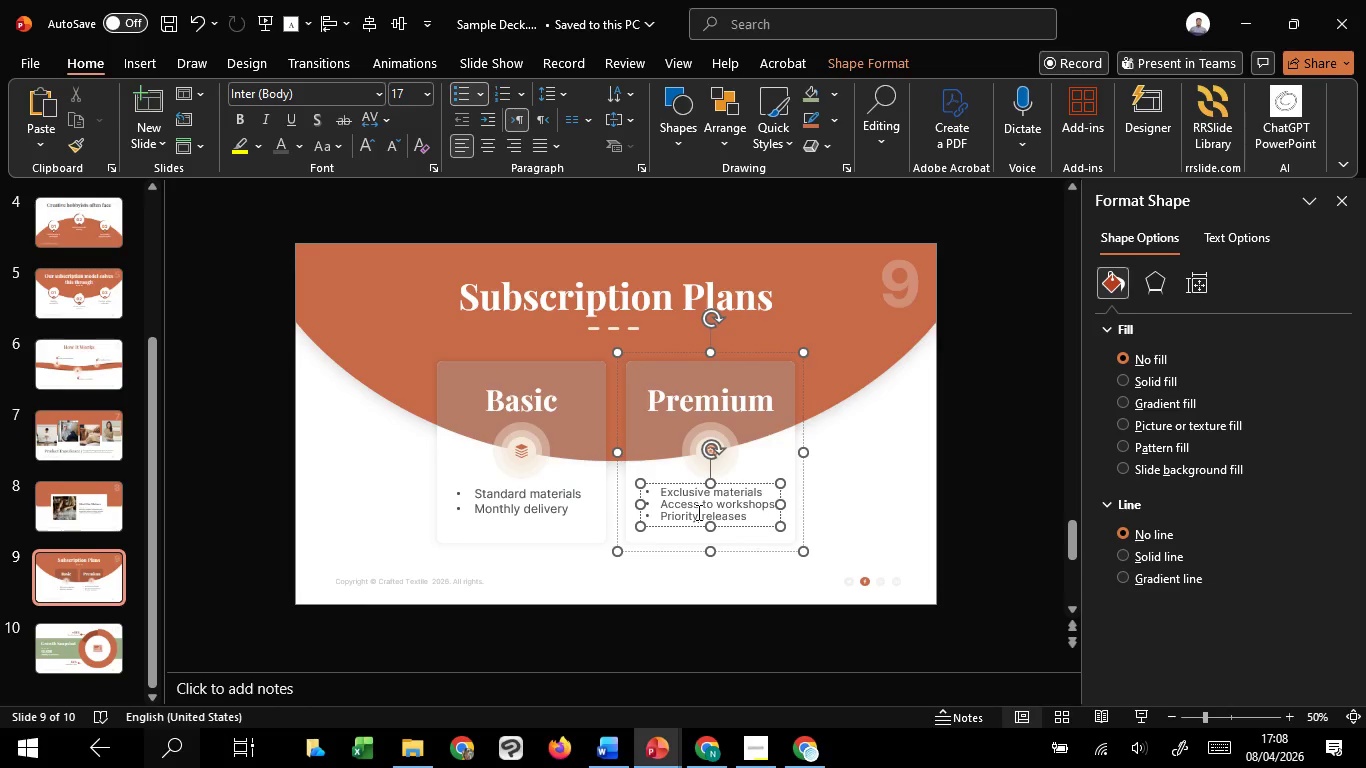 
left_click([560, 498])
 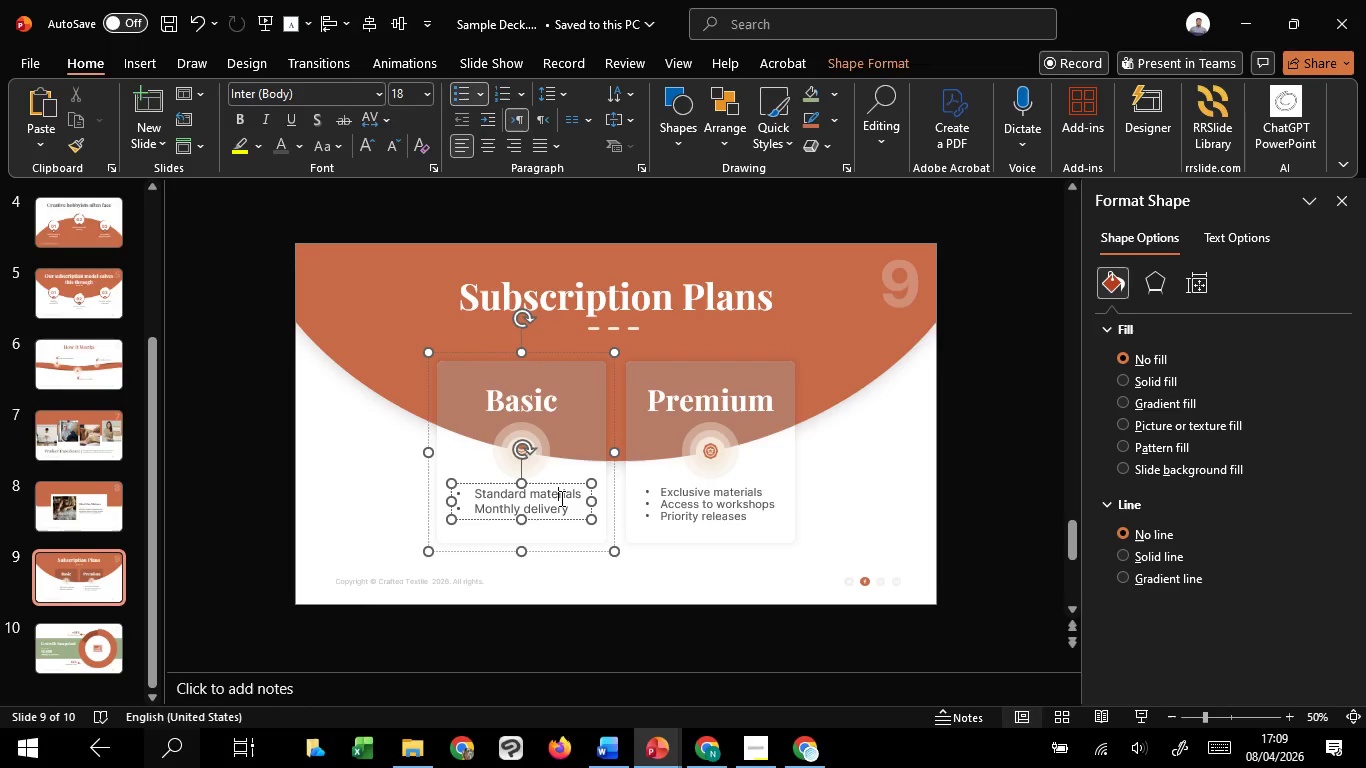 
scroll: coordinate [560, 498], scroll_direction: up, amount: 8.0
 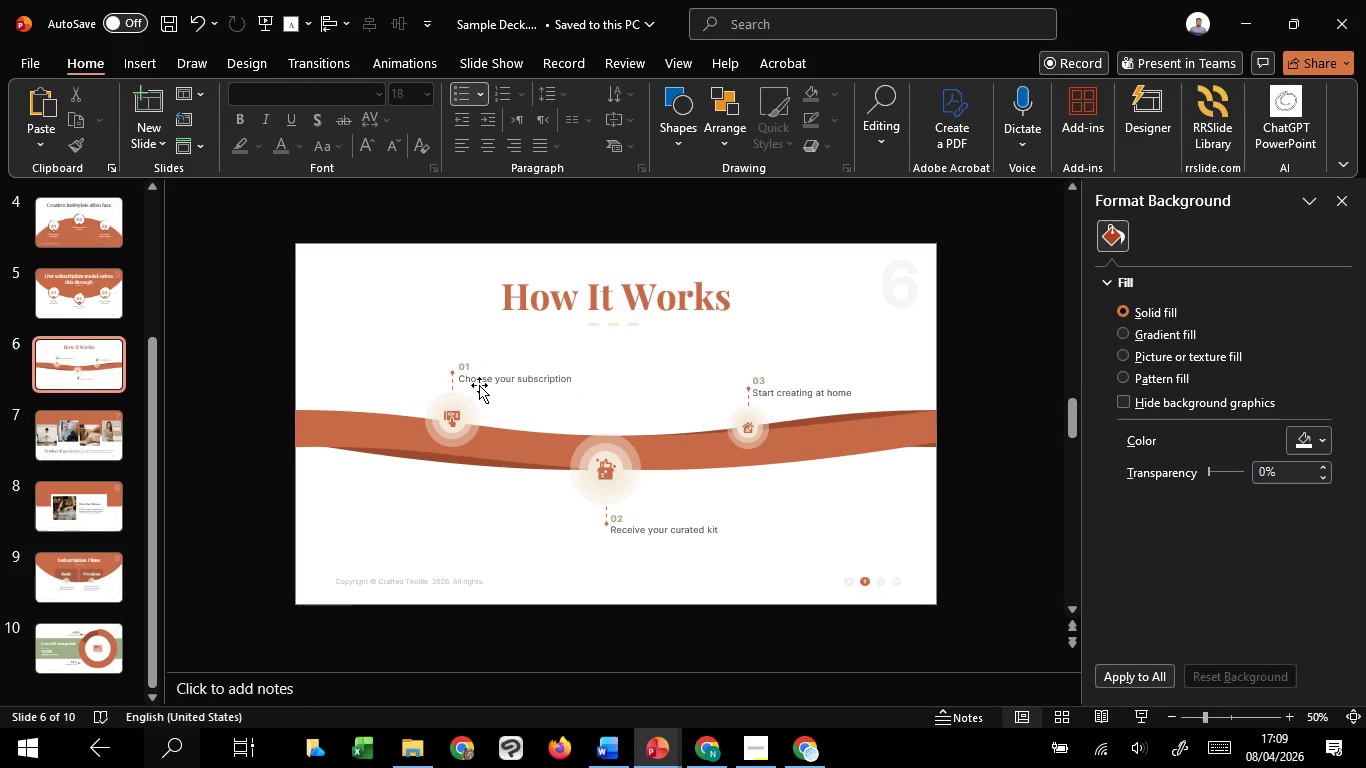 
left_click([489, 375])
 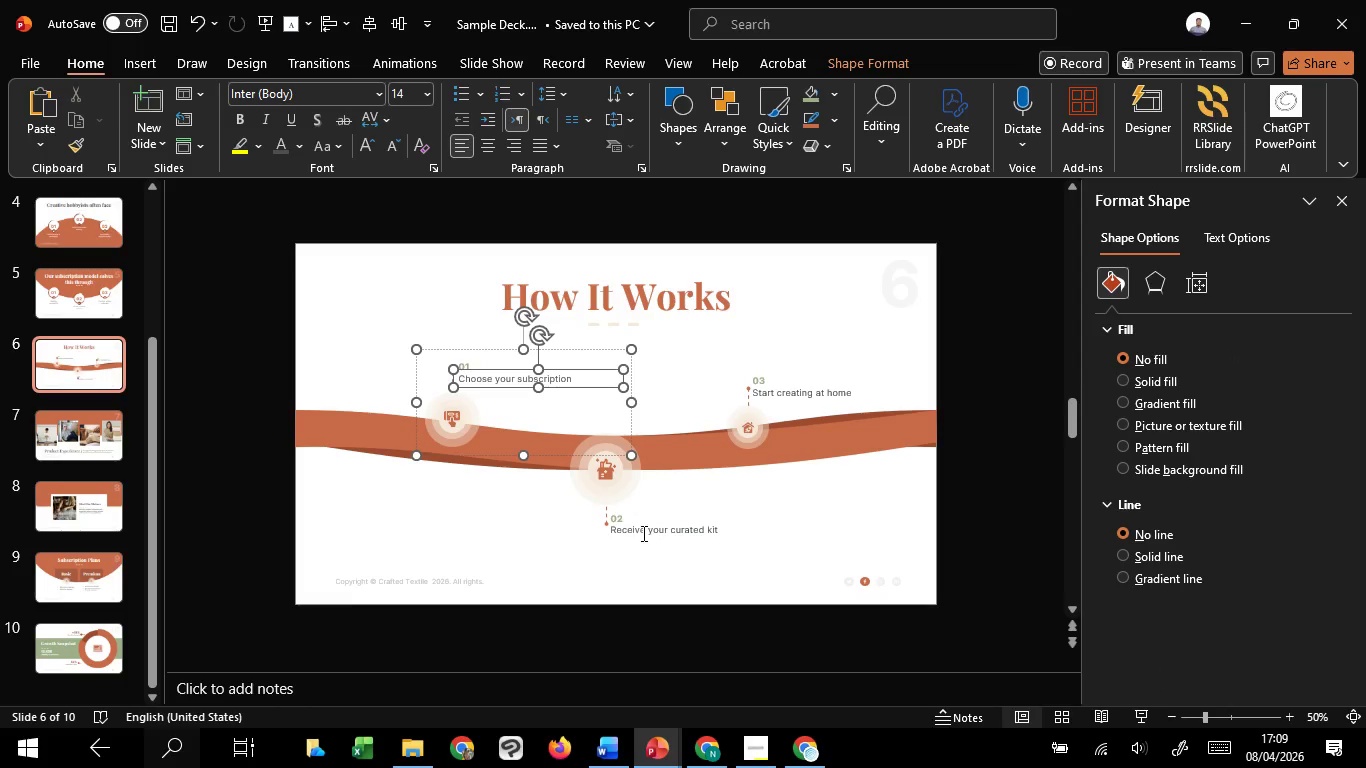 
left_click([643, 532])
 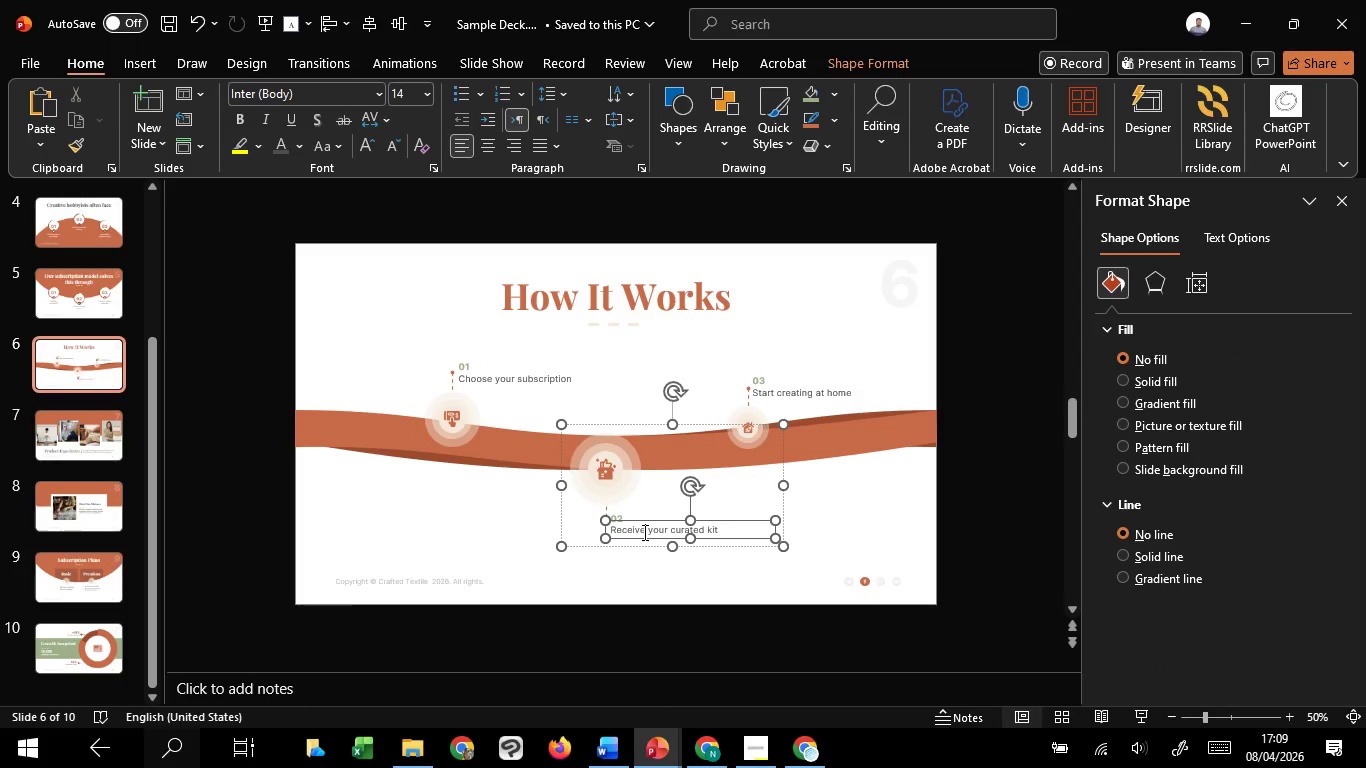 
scroll: coordinate [643, 532], scroll_direction: up, amount: 4.0
 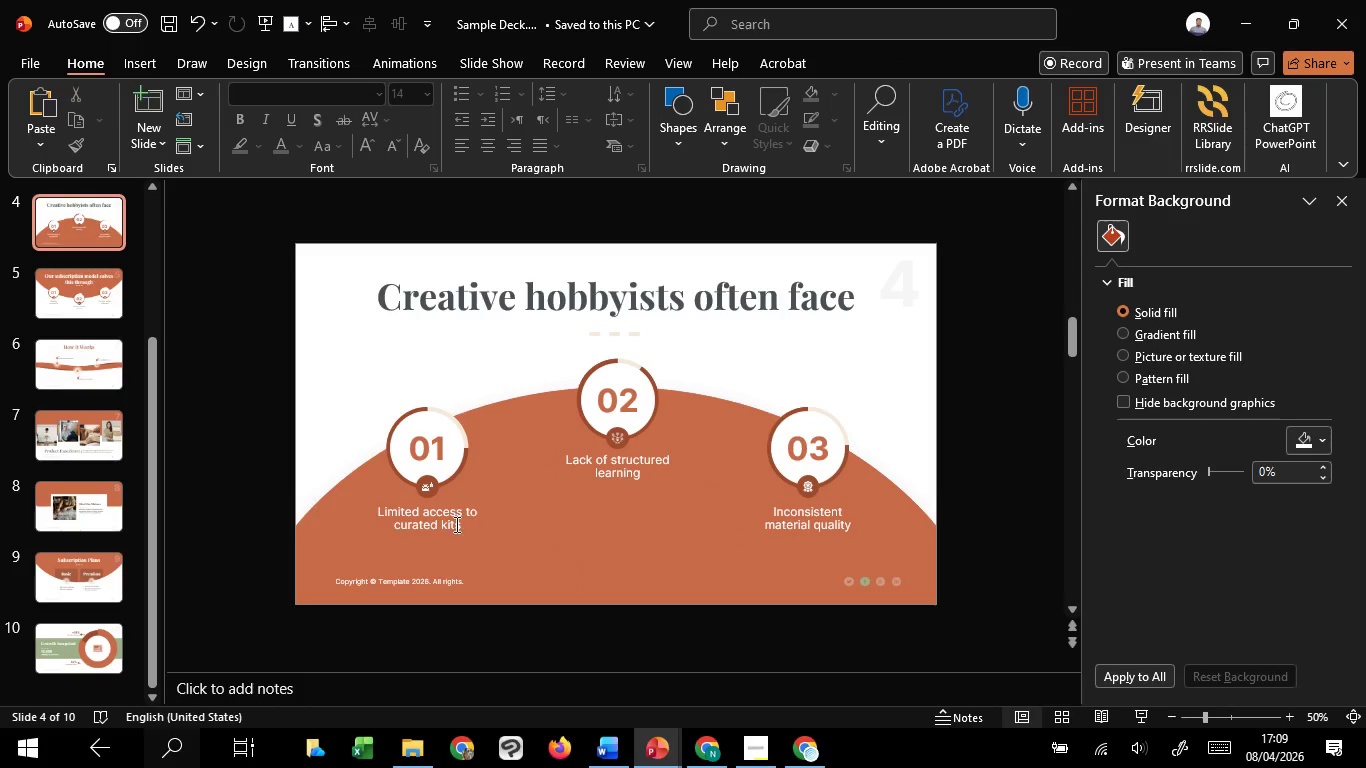 
left_click([424, 519])
 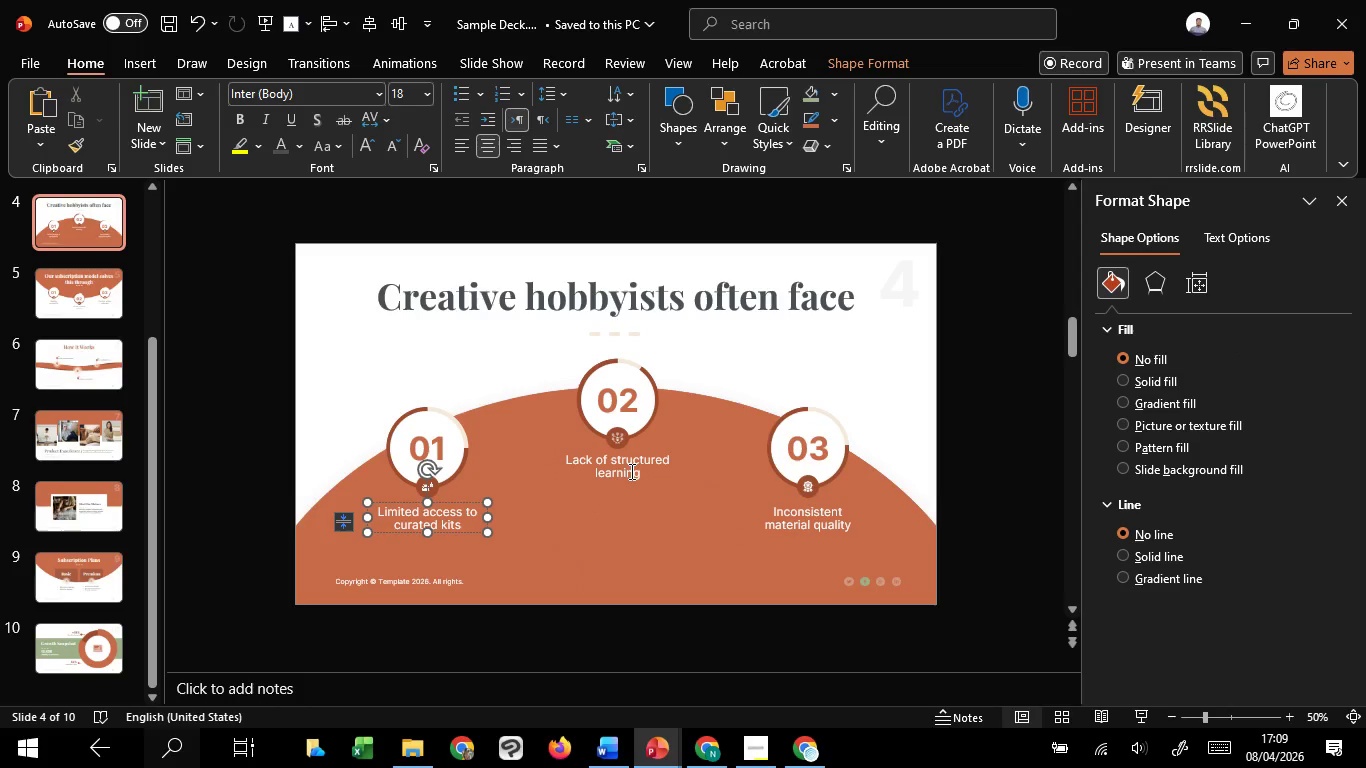 
left_click([630, 471])
 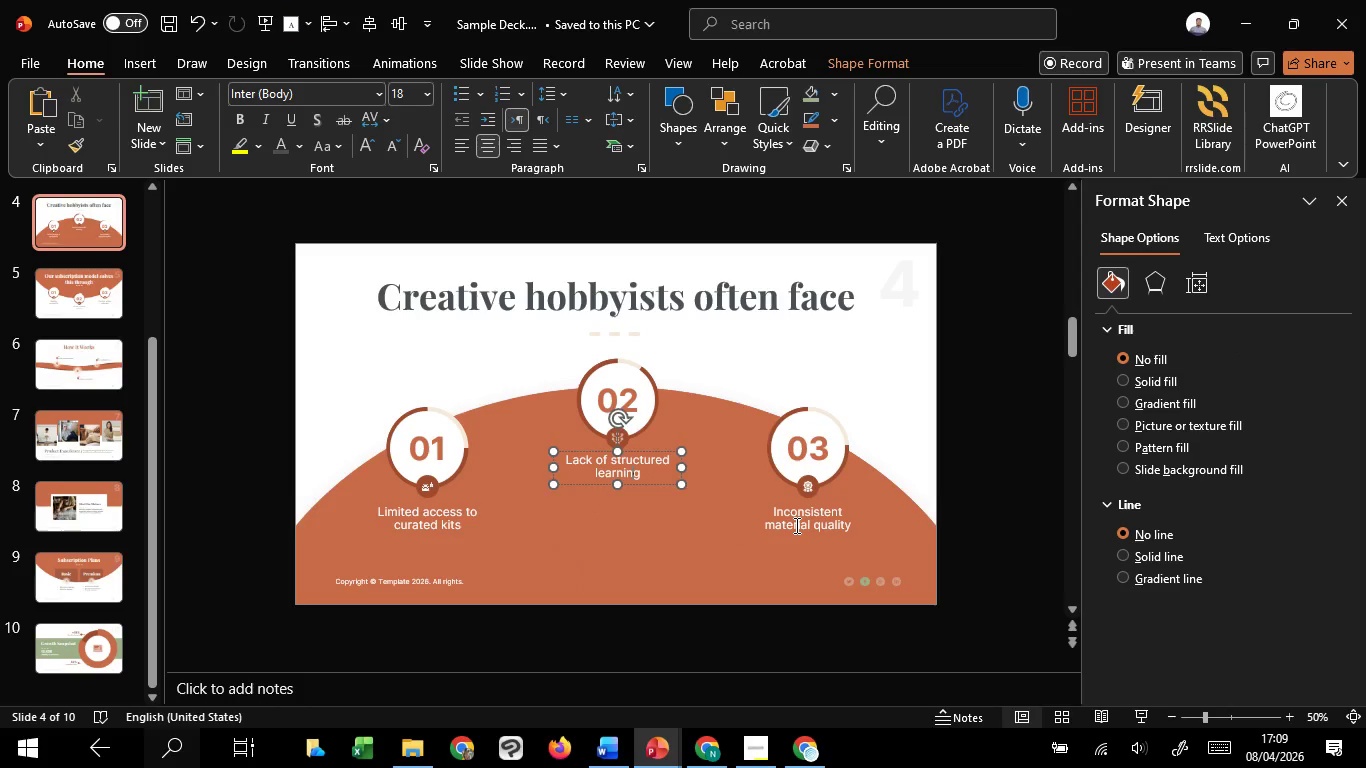 
left_click([795, 525])
 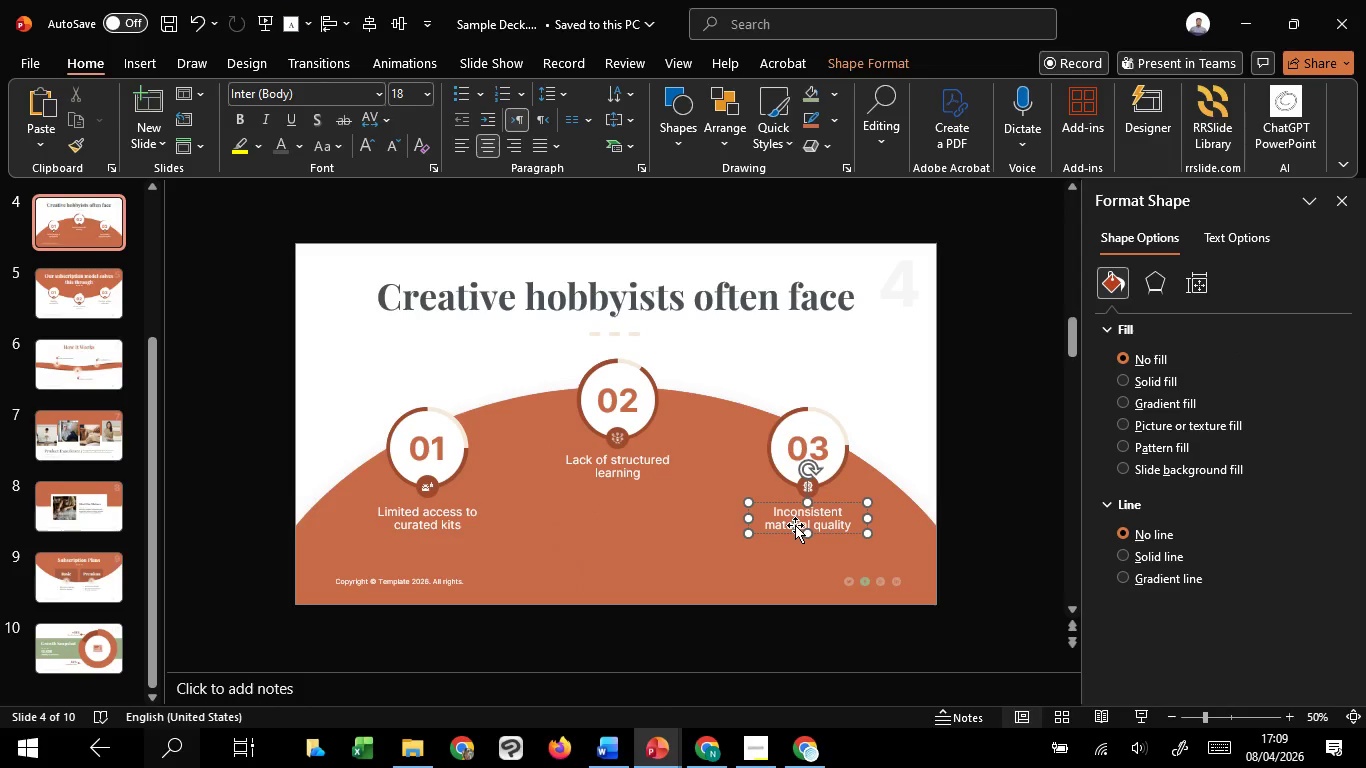 
scroll: coordinate [795, 525], scroll_direction: up, amount: 3.0
 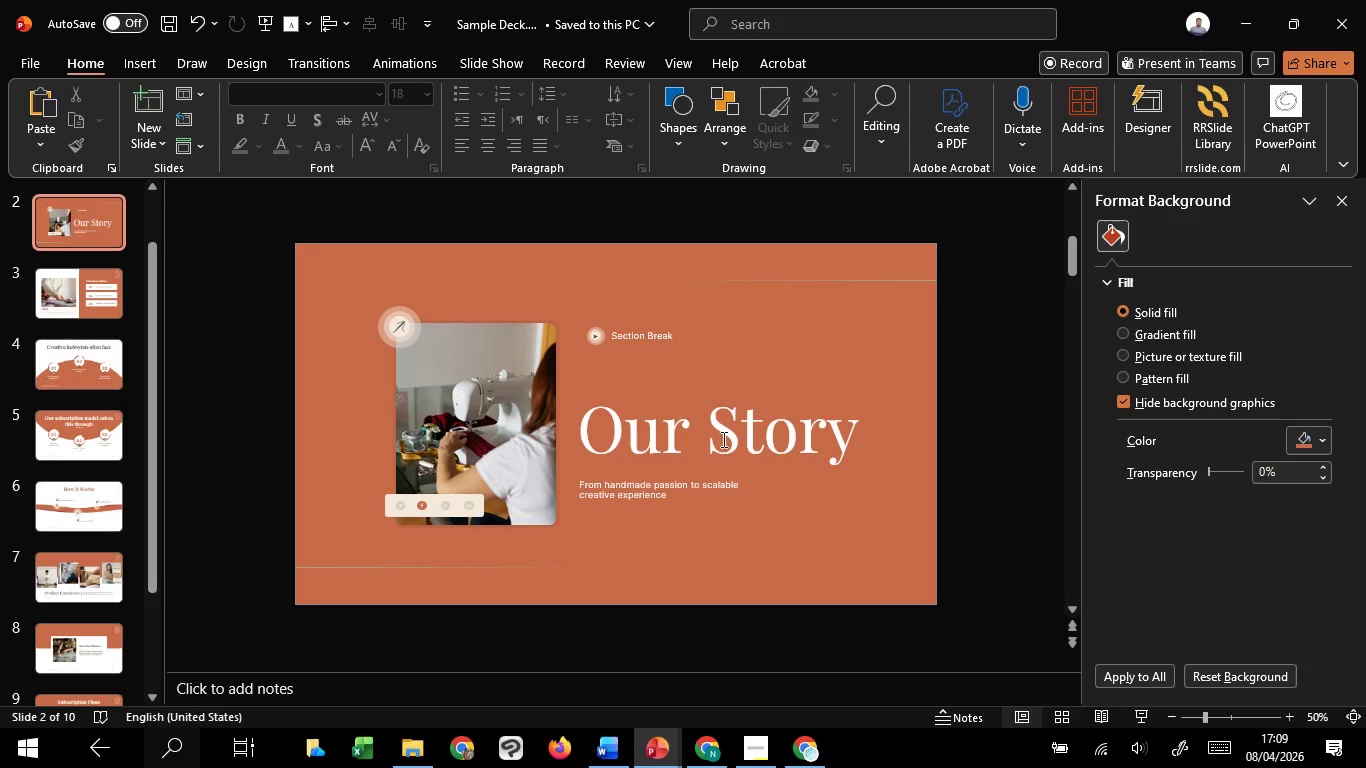 
left_click([722, 439])
 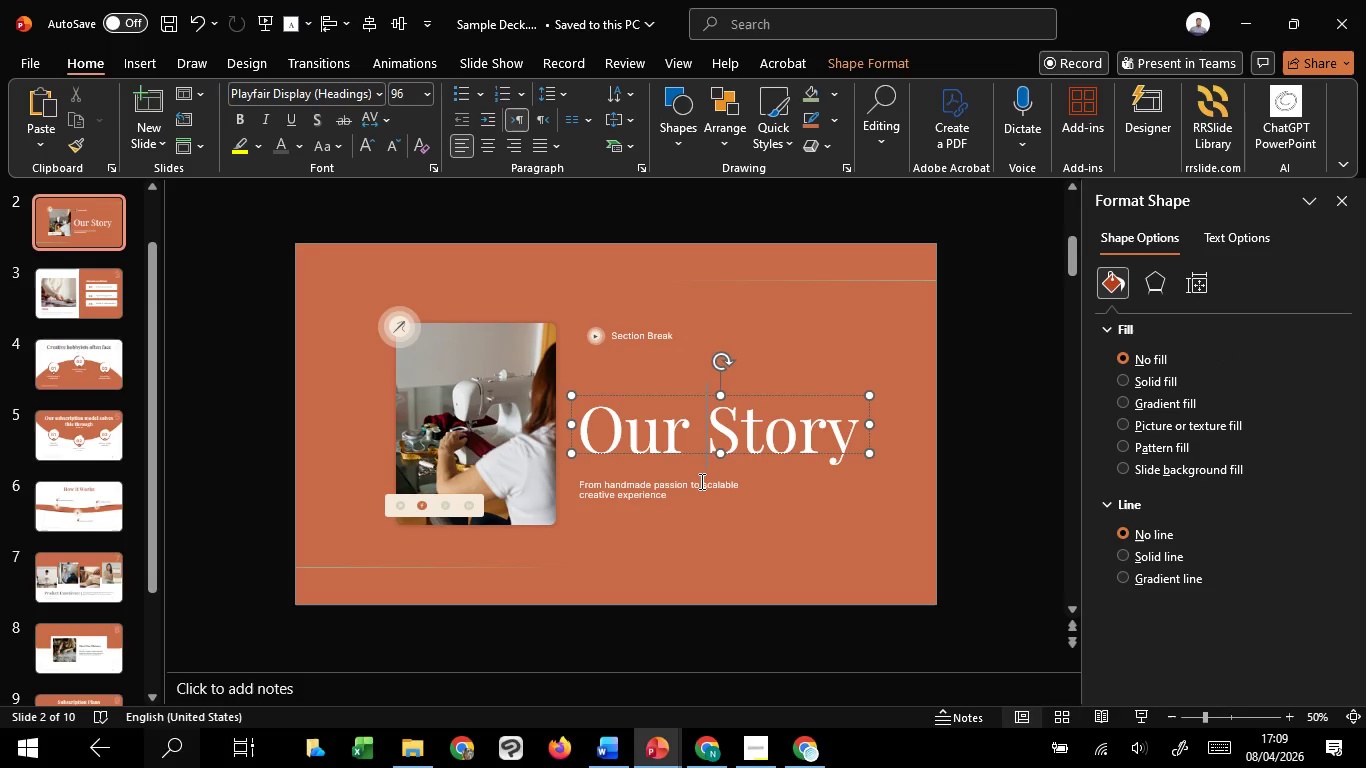 
left_click([700, 481])
 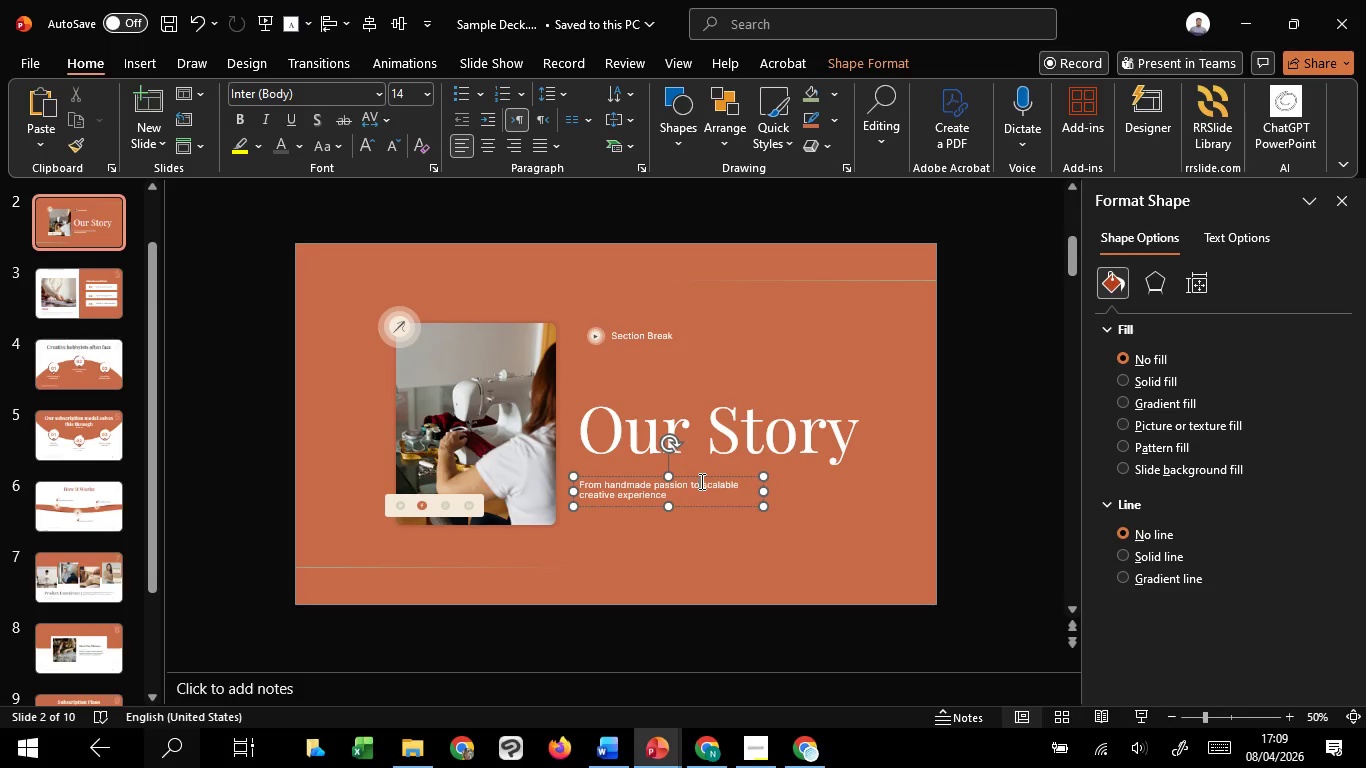 
scroll: coordinate [700, 481], scroll_direction: up, amount: 3.0
 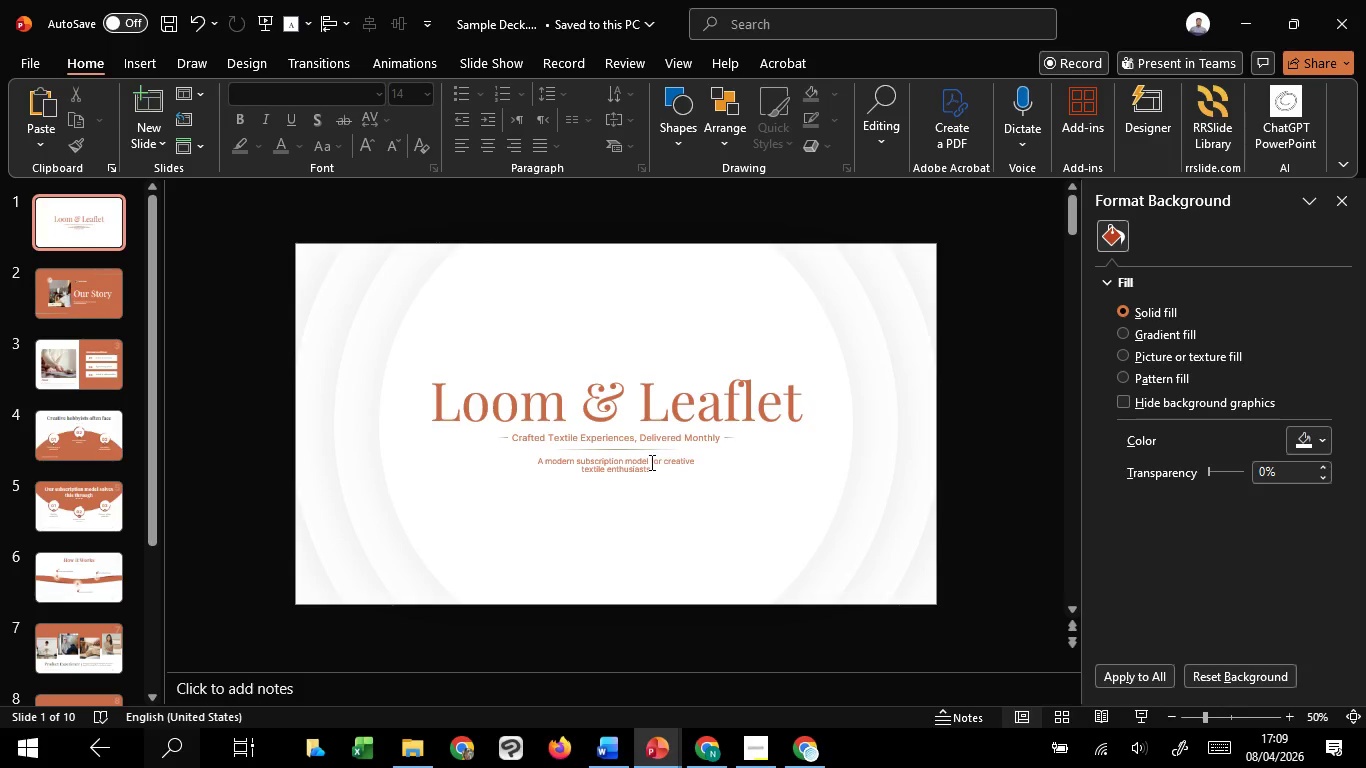 
left_click([650, 462])
 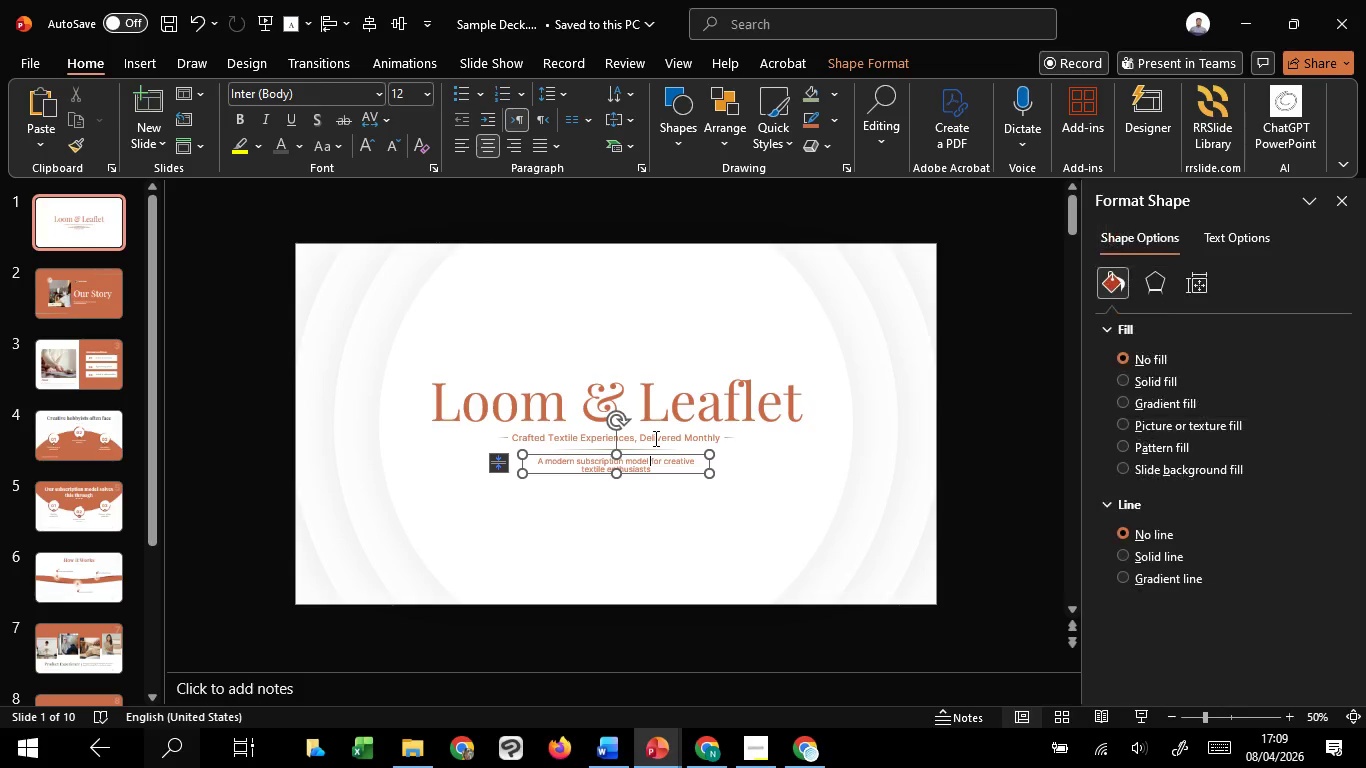 
left_click([654, 438])
 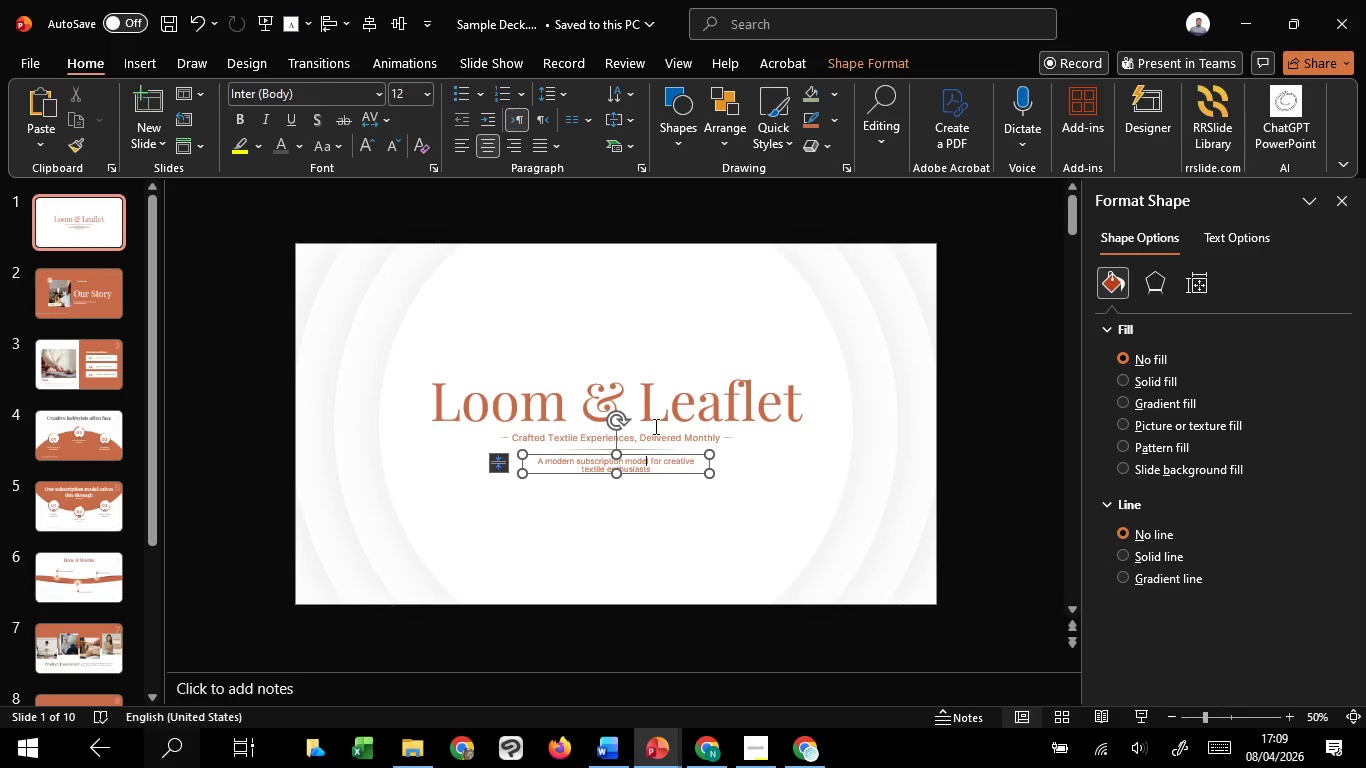 
double_click([654, 426])
 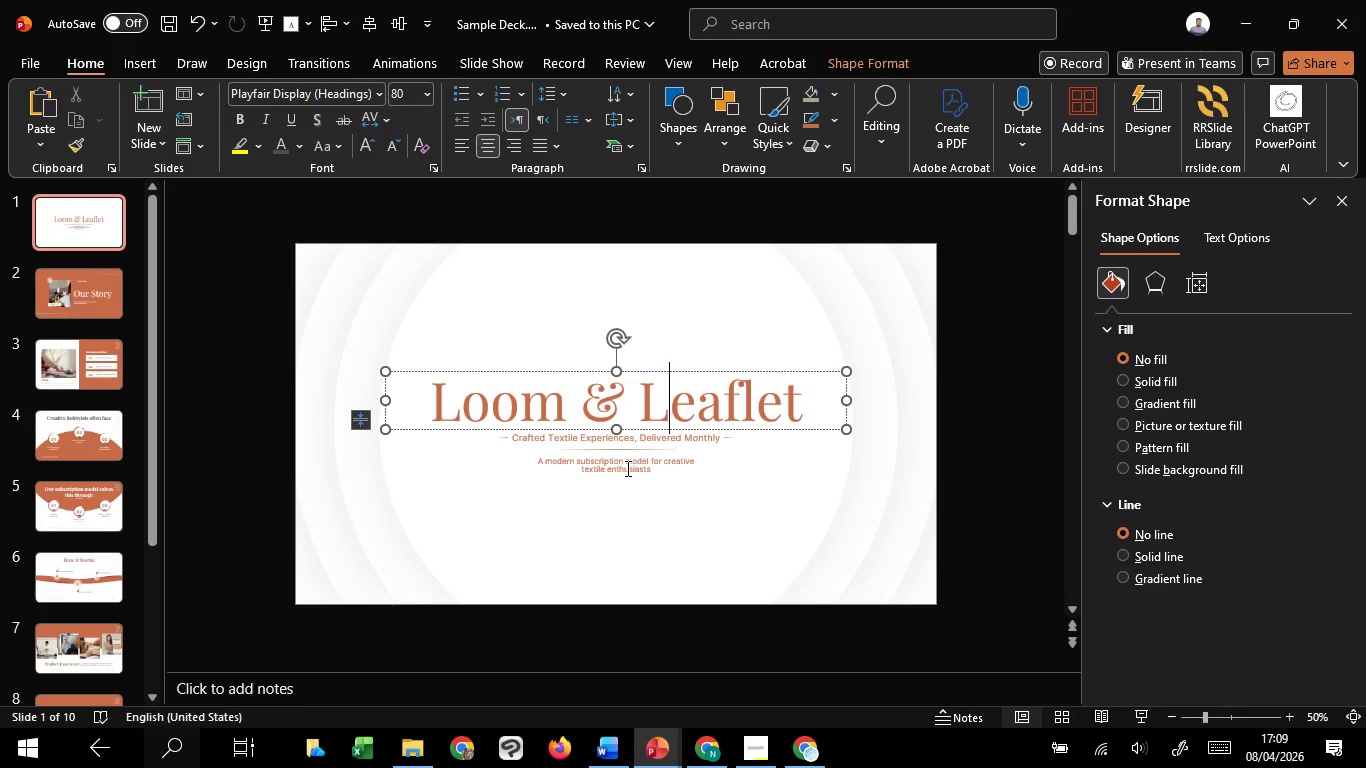 
left_click([626, 468])
 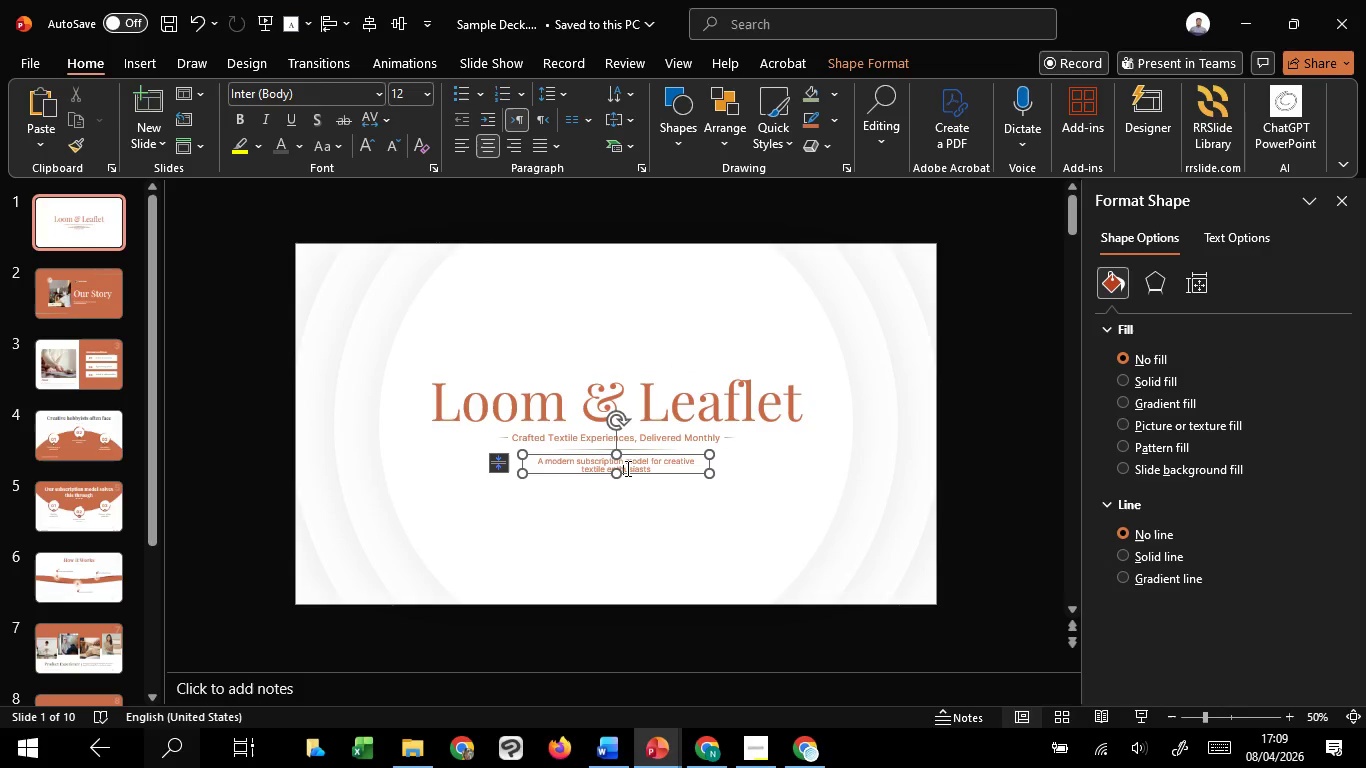 
scroll: coordinate [626, 468], scroll_direction: up, amount: 1.0
 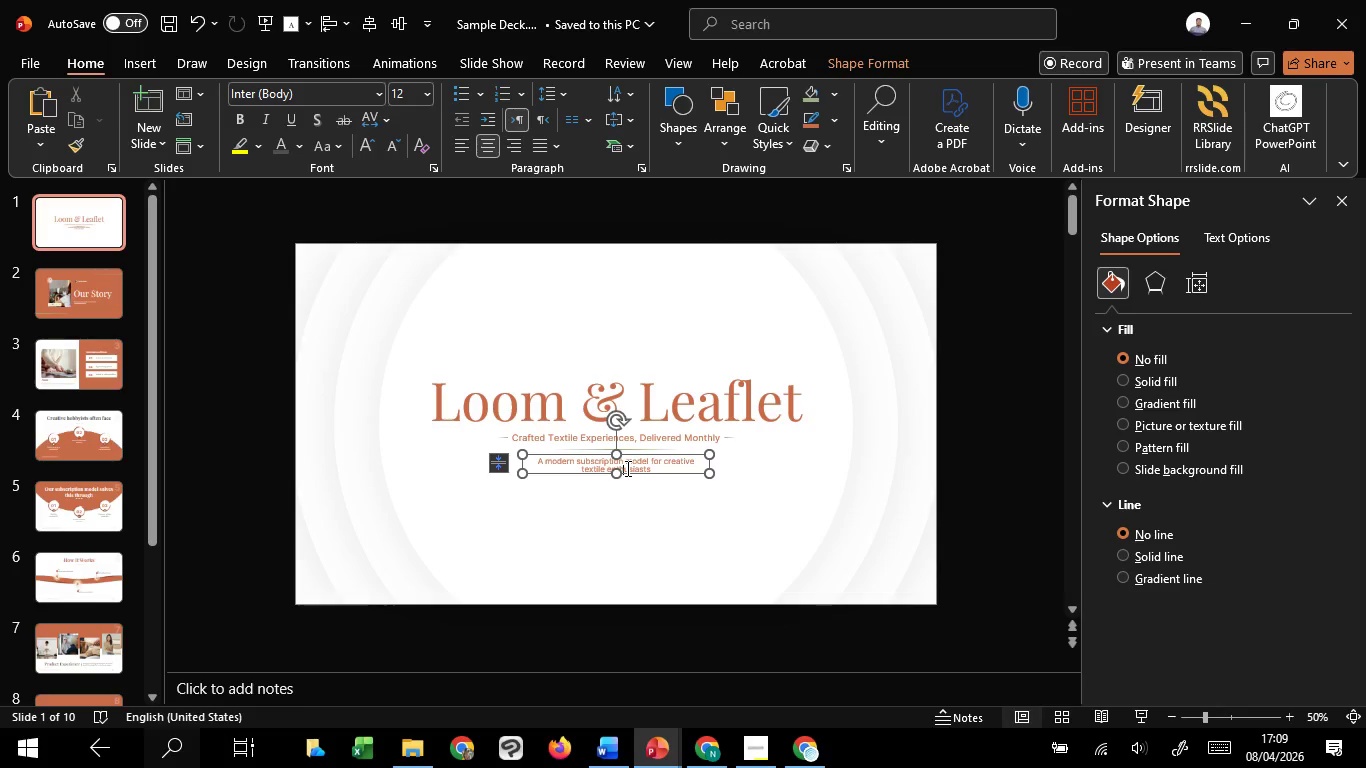 
scroll: coordinate [626, 468], scroll_direction: none, amount: 0.0
 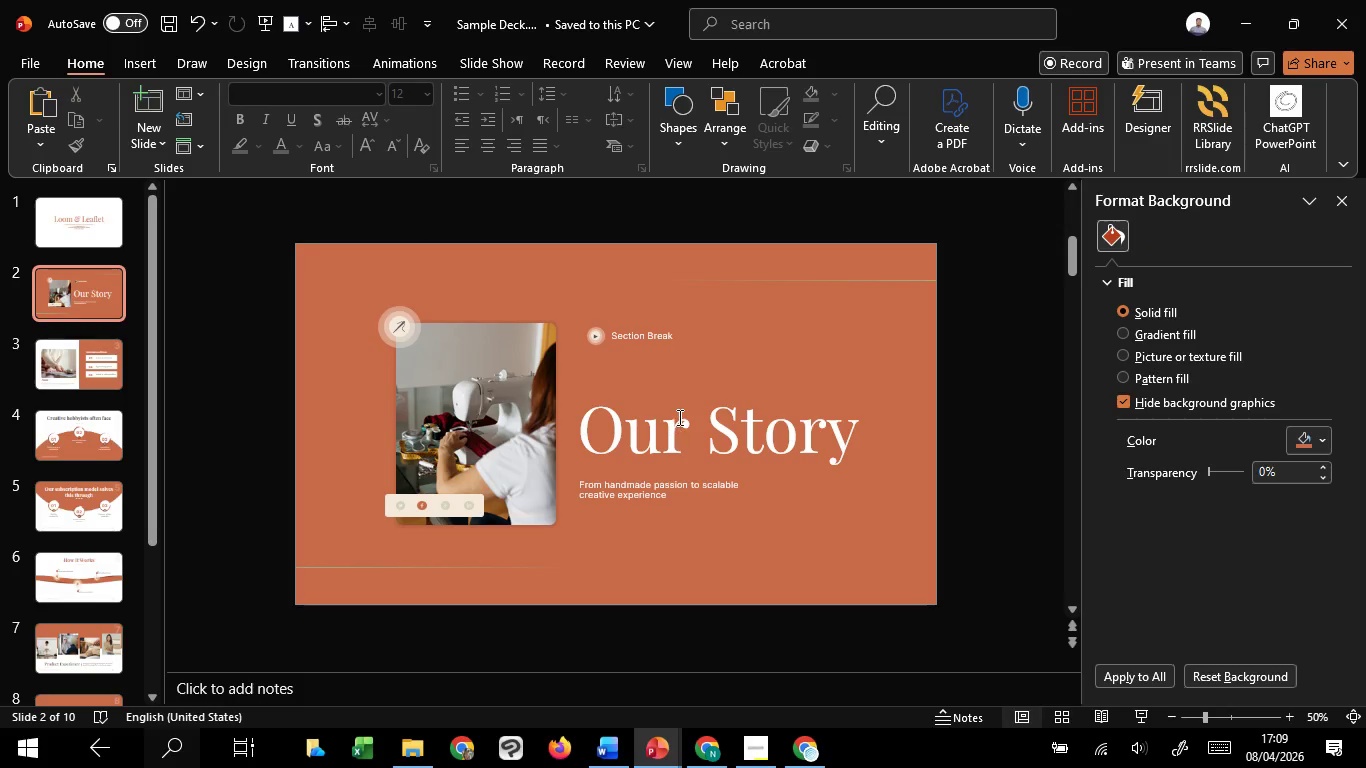 
left_click([678, 417])
 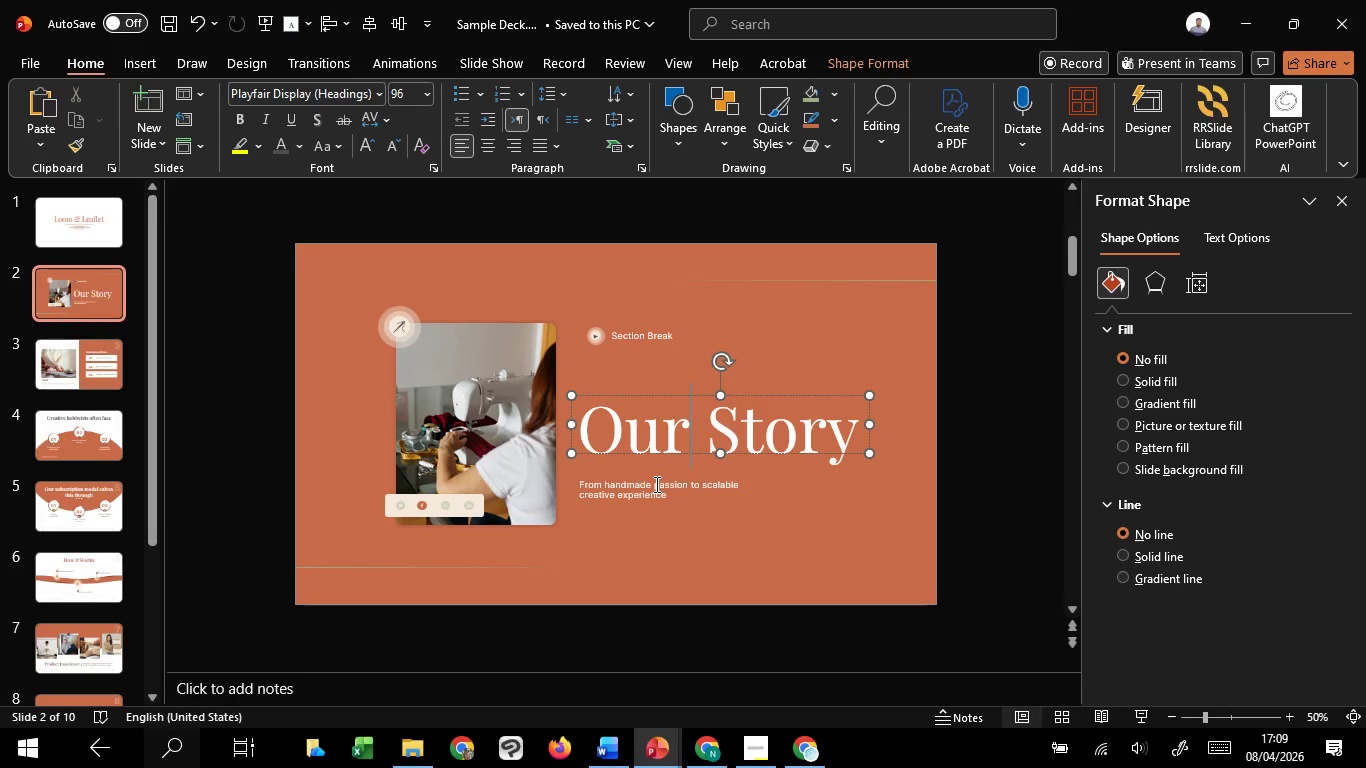 
left_click([655, 484])
 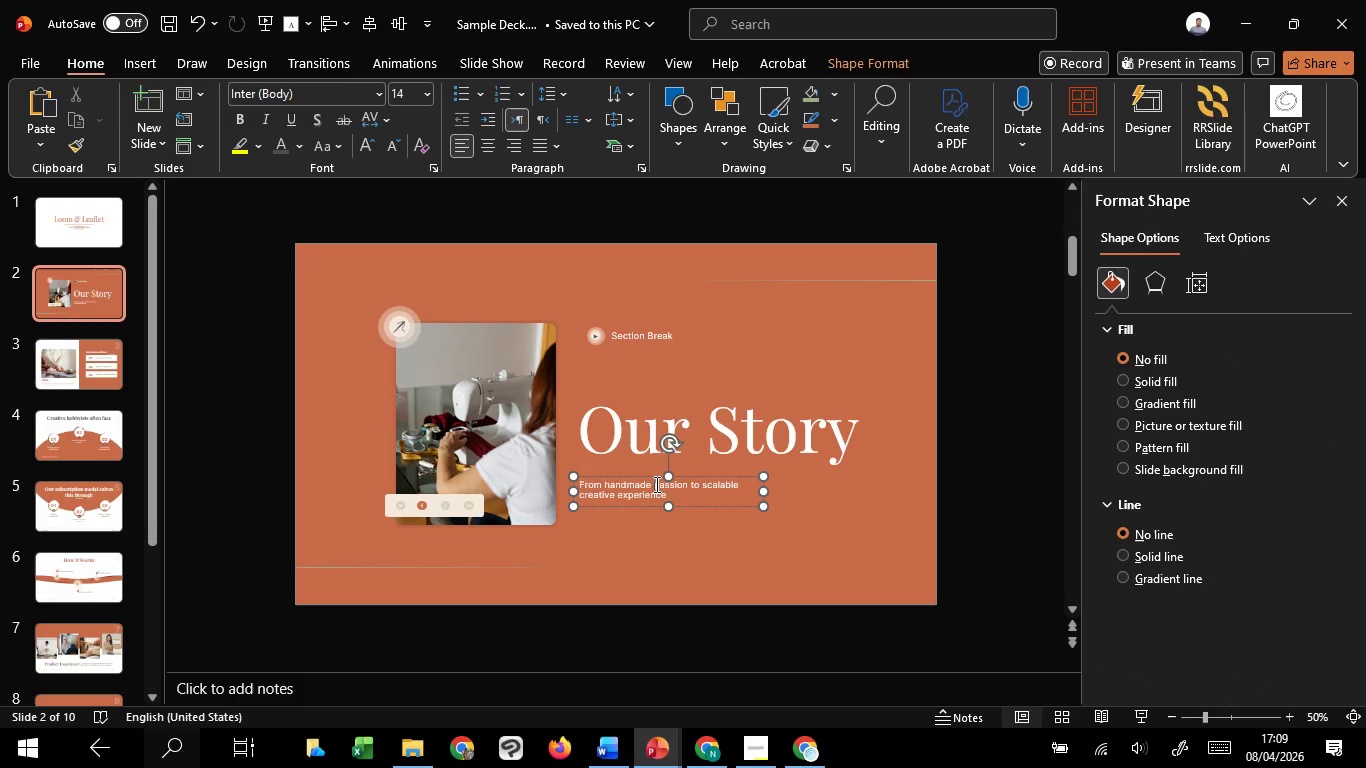 
scroll: coordinate [655, 484], scroll_direction: down, amount: 1.0
 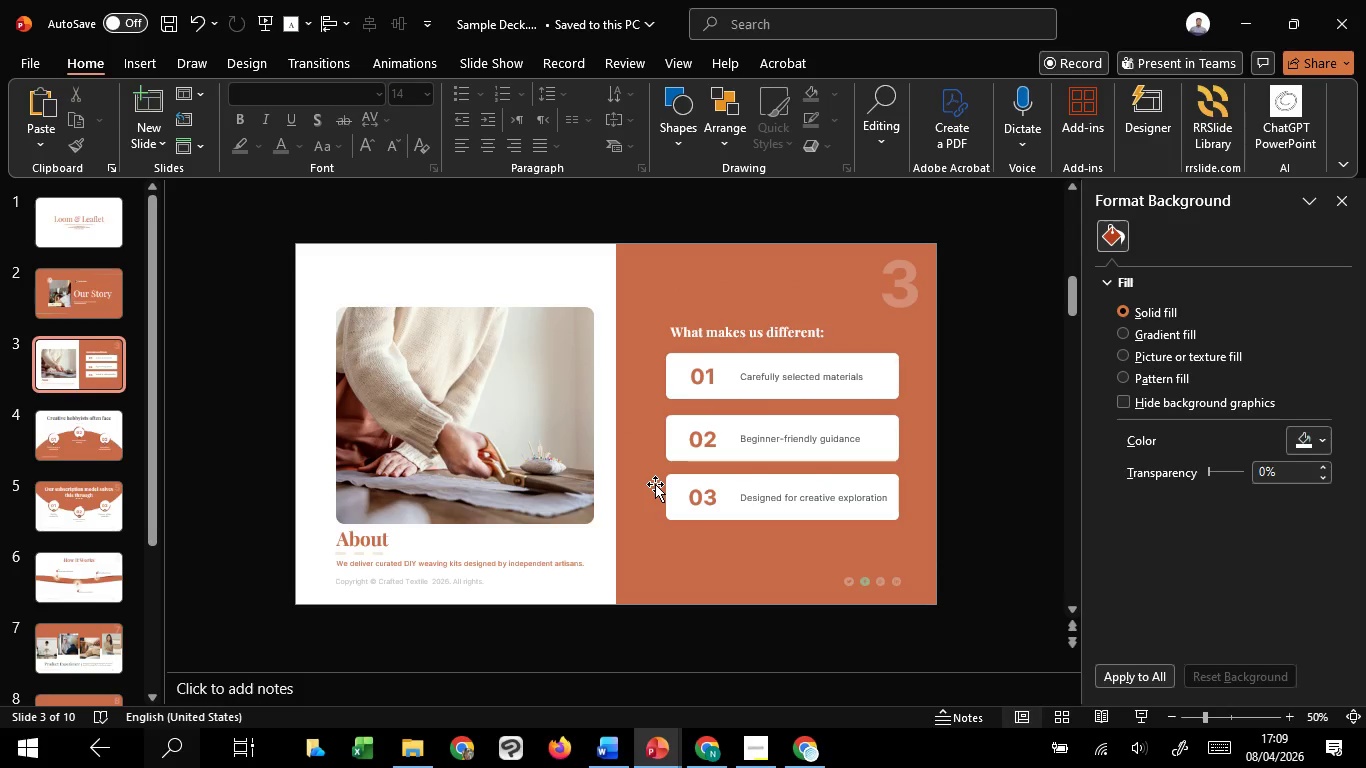 
wait(13.1)
 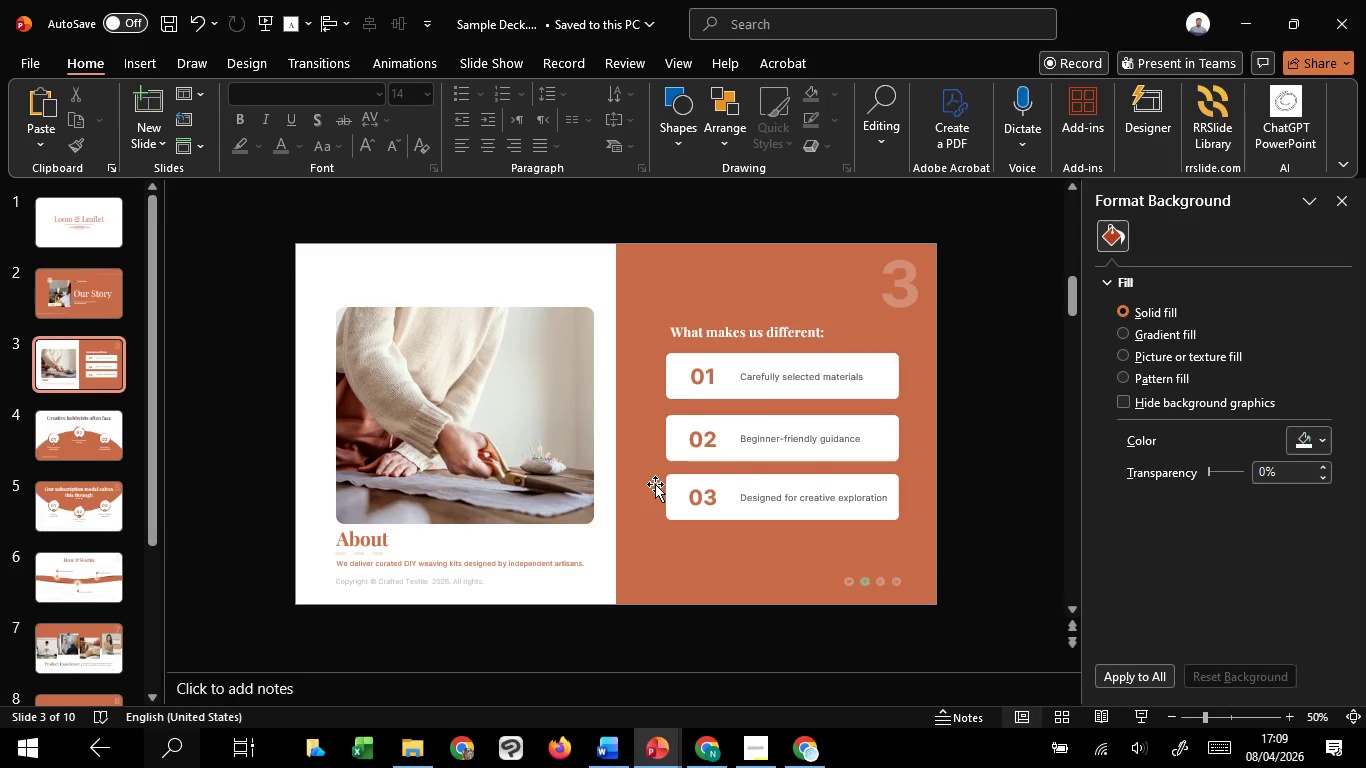 
left_click([554, 561])
 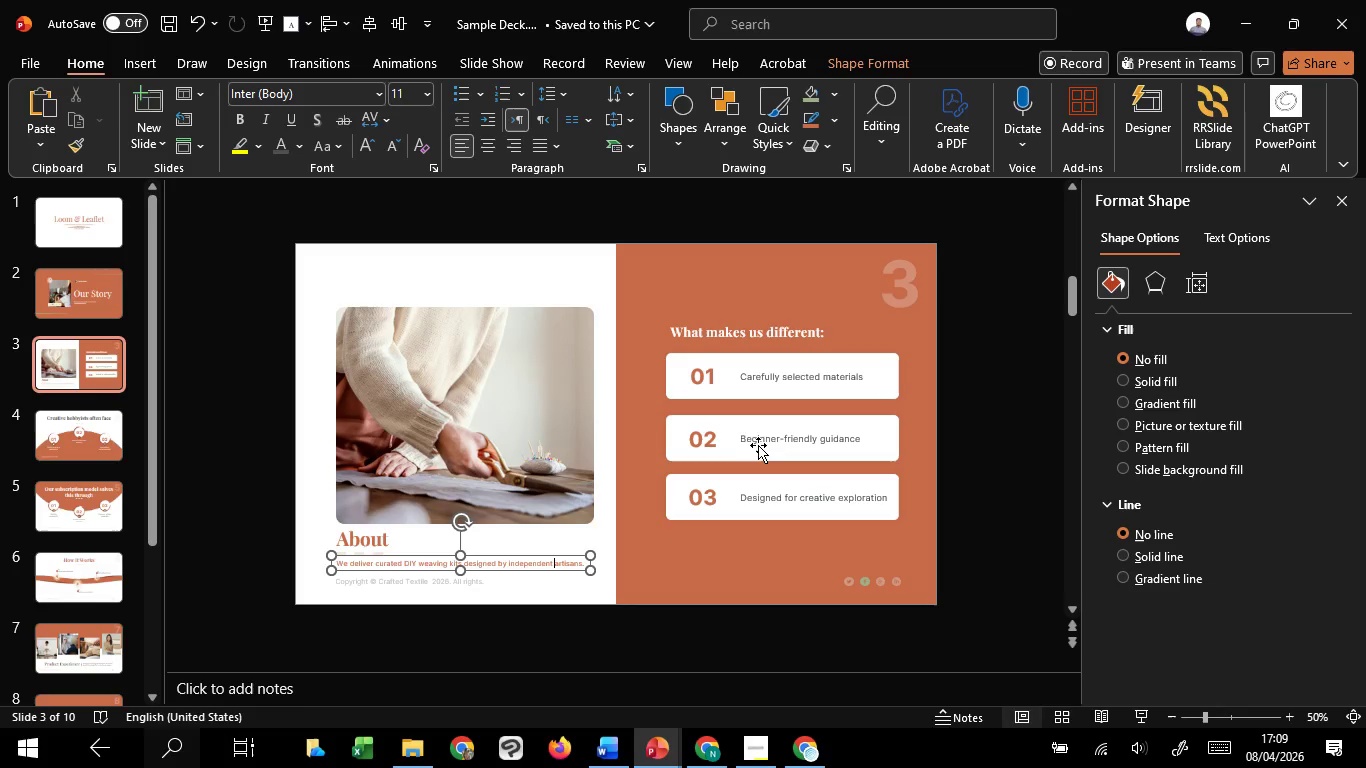 
left_click([762, 439])
 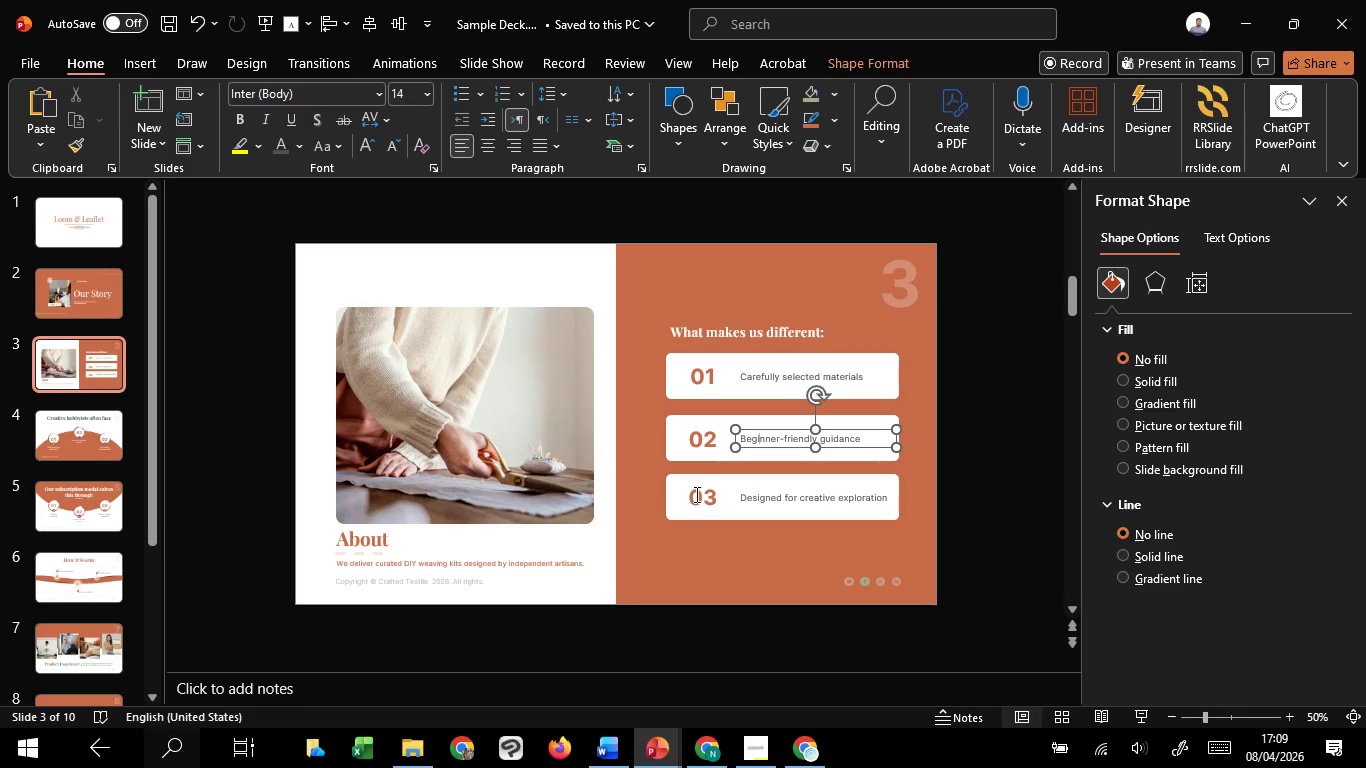 
left_click([695, 494])
 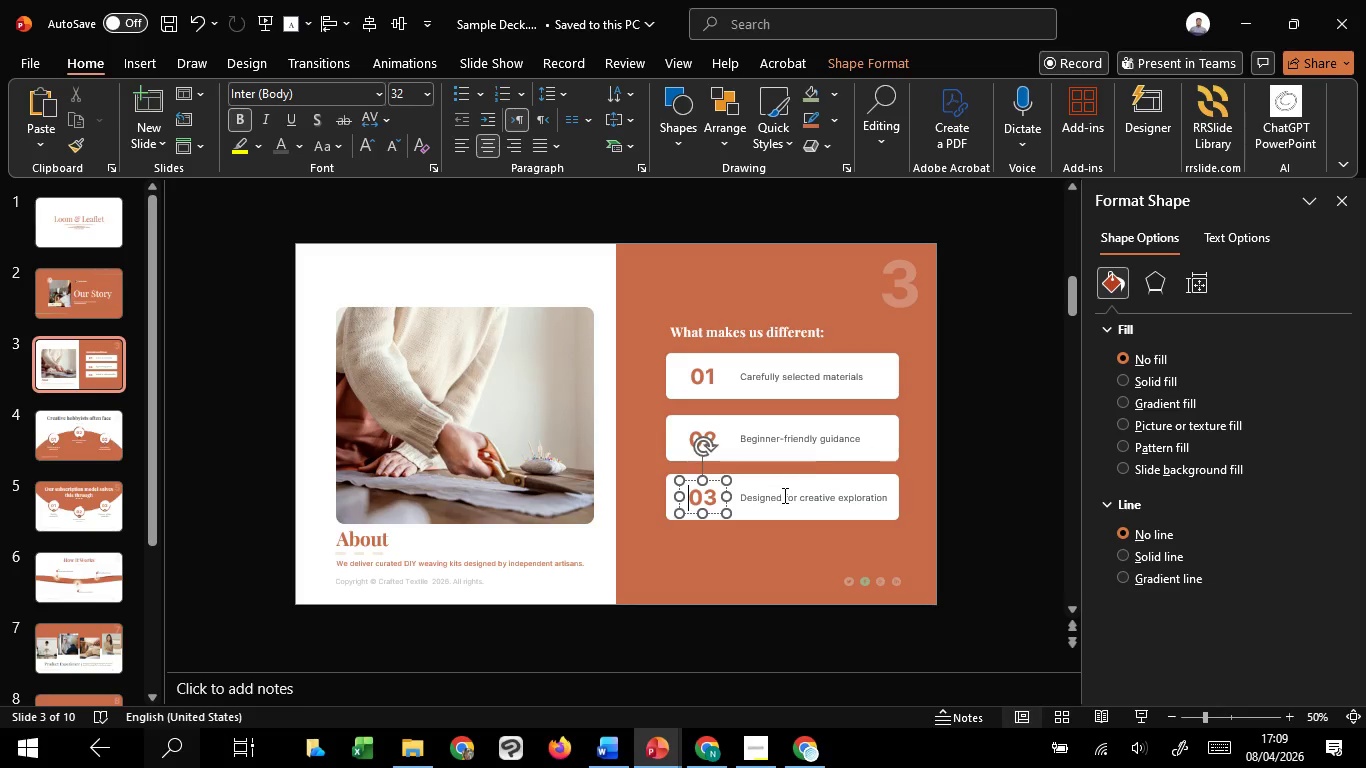 
left_click([783, 495])
 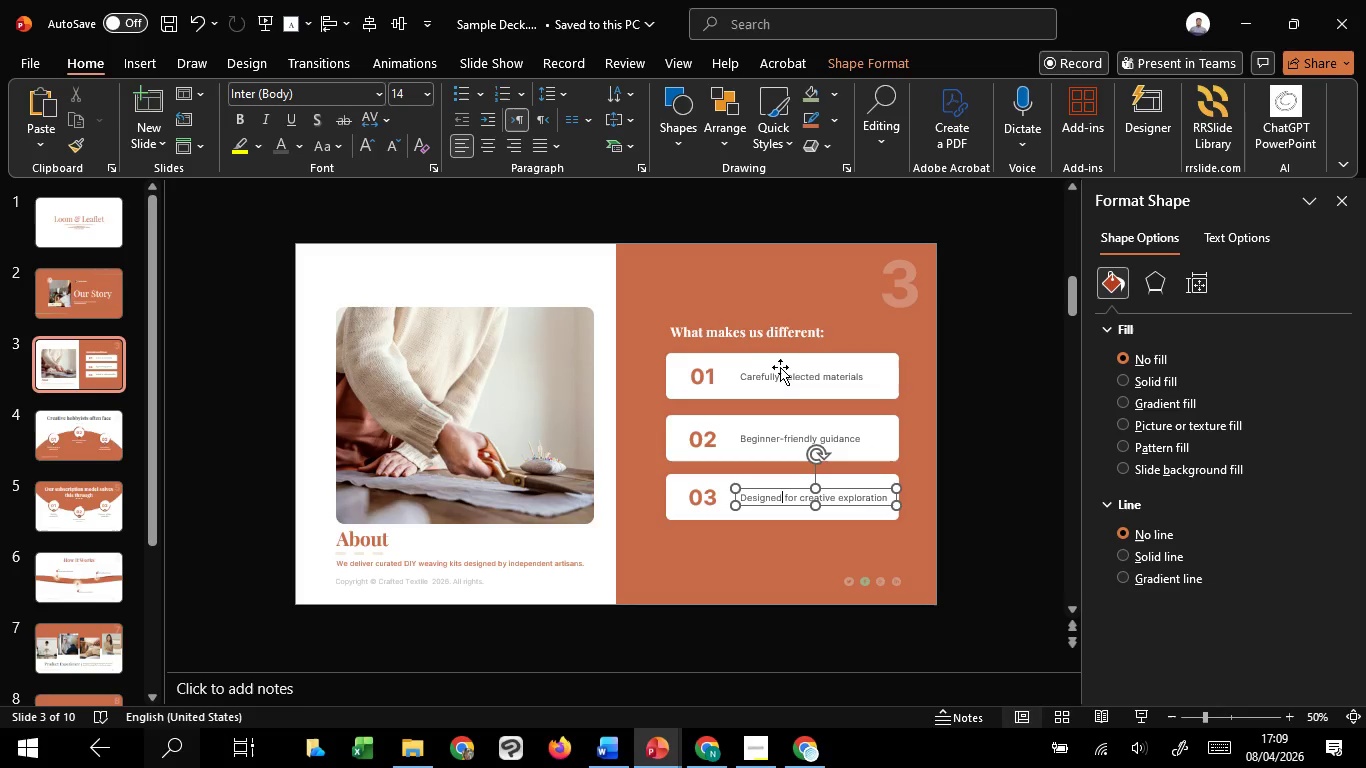 
left_click([778, 377])
 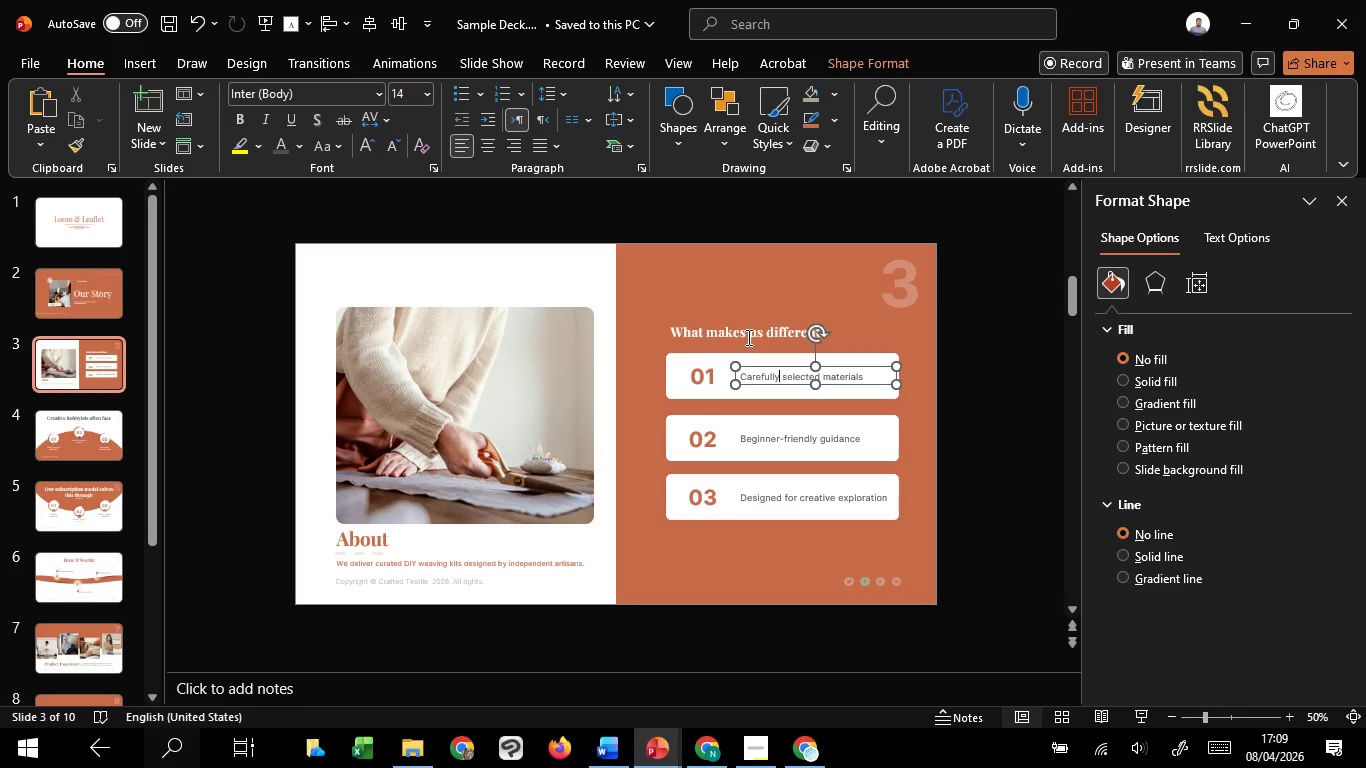 
left_click([747, 337])
 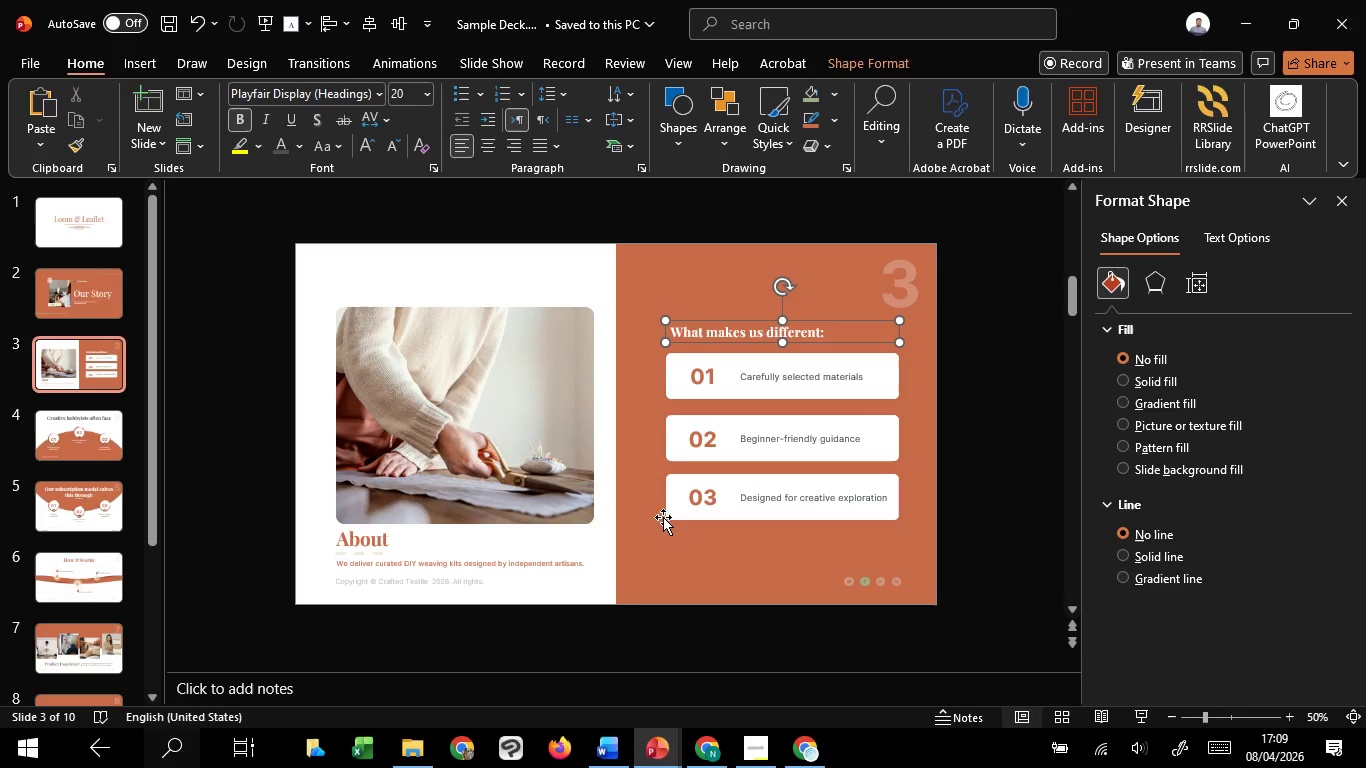 
scroll: coordinate [663, 517], scroll_direction: down, amount: 1.0
 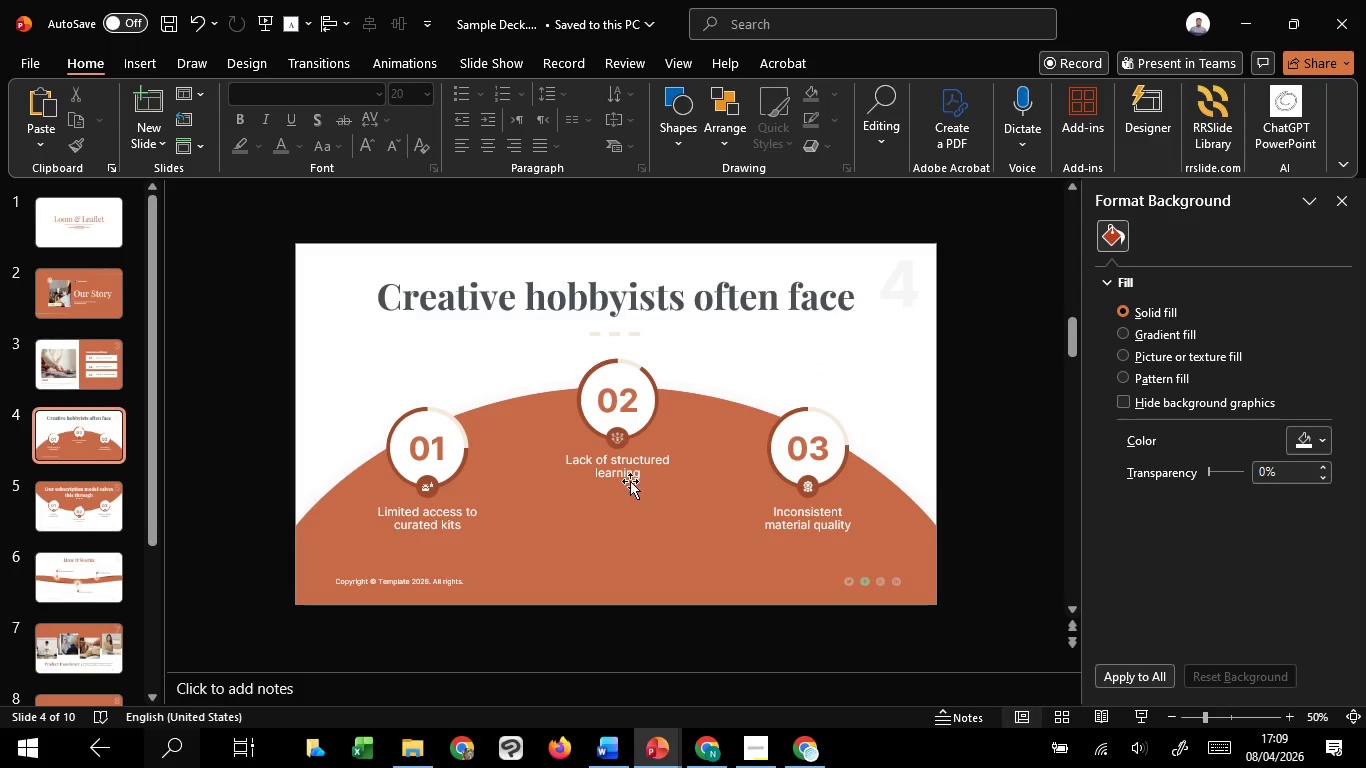 
left_click([629, 457])
 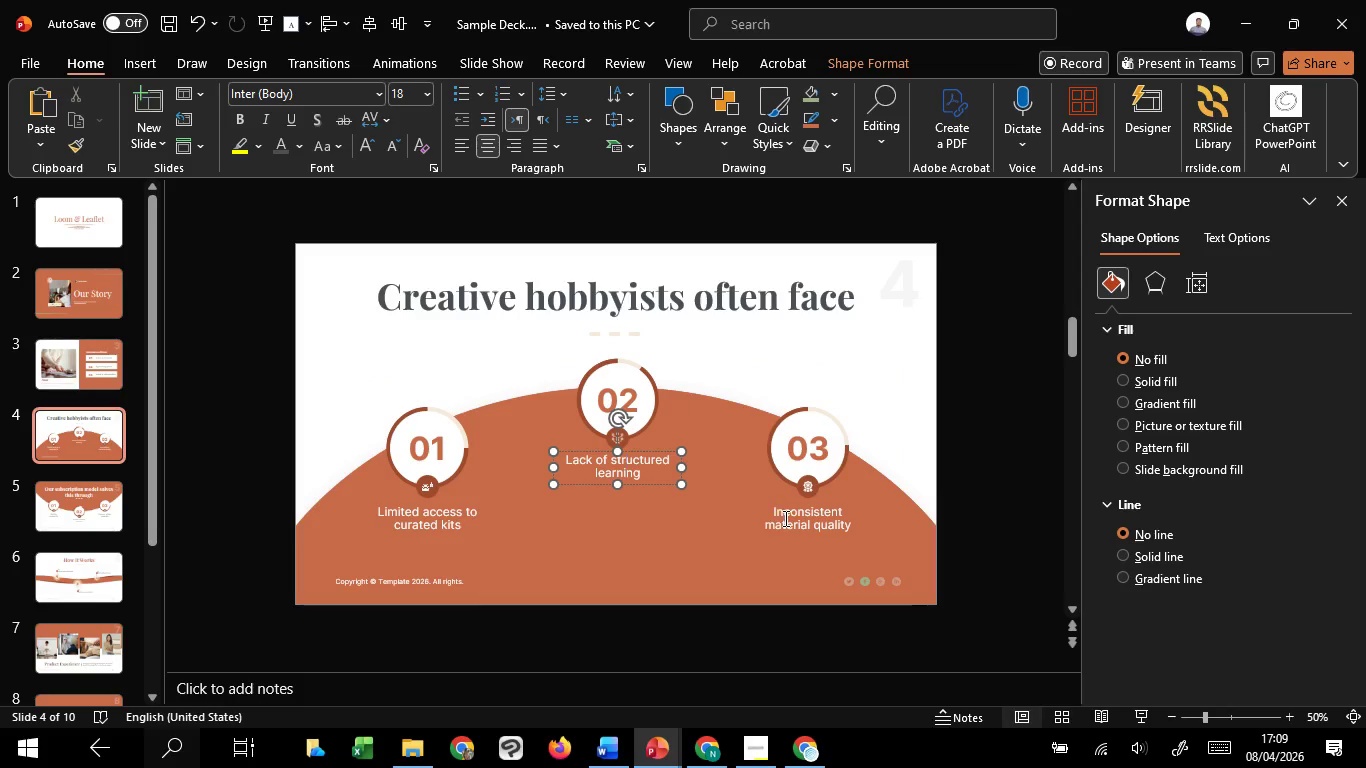 
left_click([784, 518])
 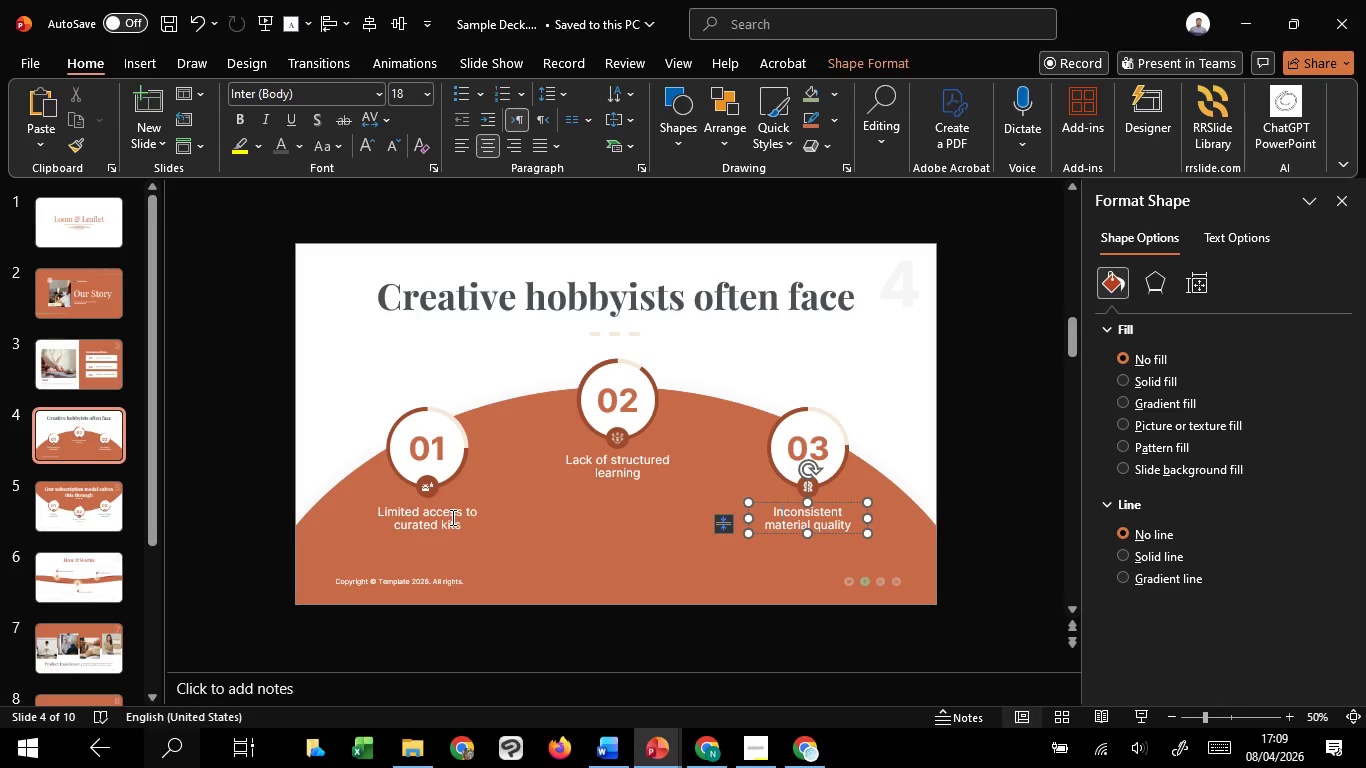 
left_click([451, 517])
 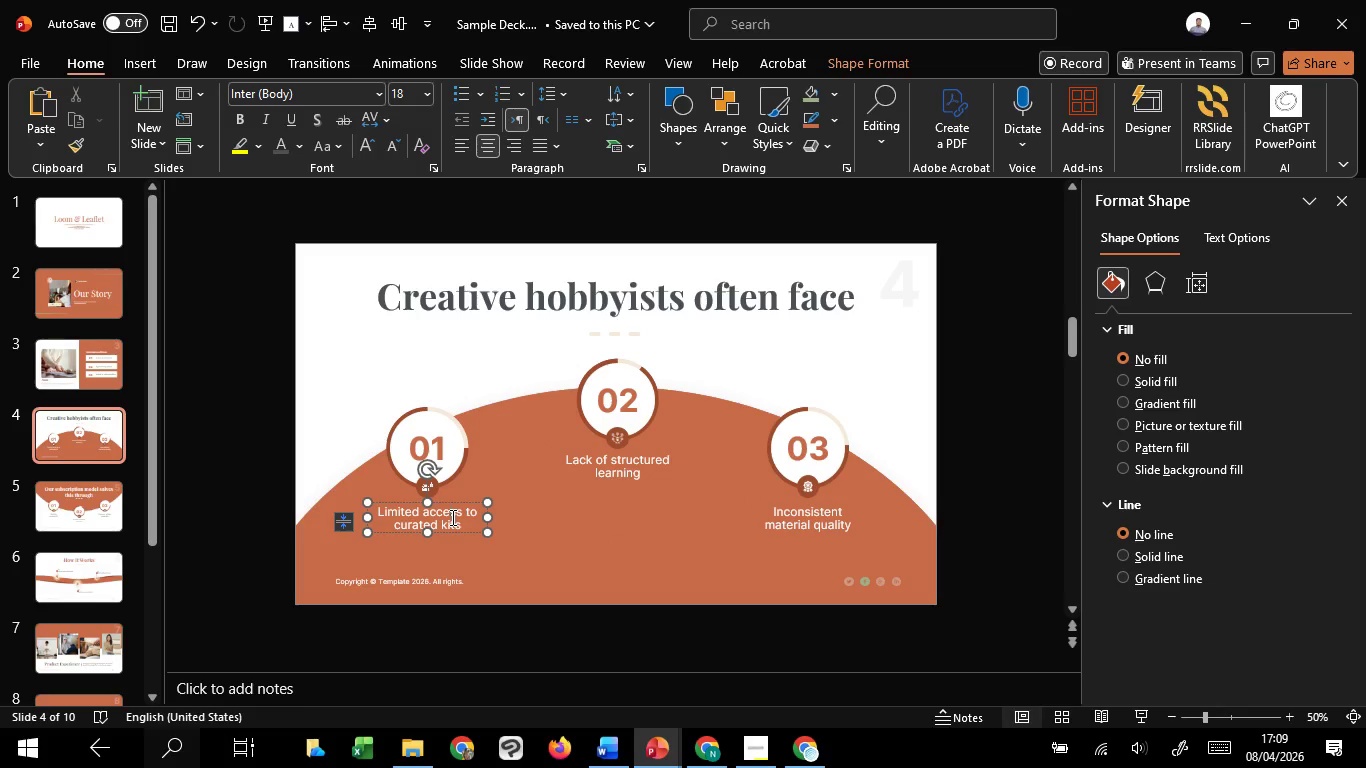 
scroll: coordinate [451, 517], scroll_direction: down, amount: 1.0
 